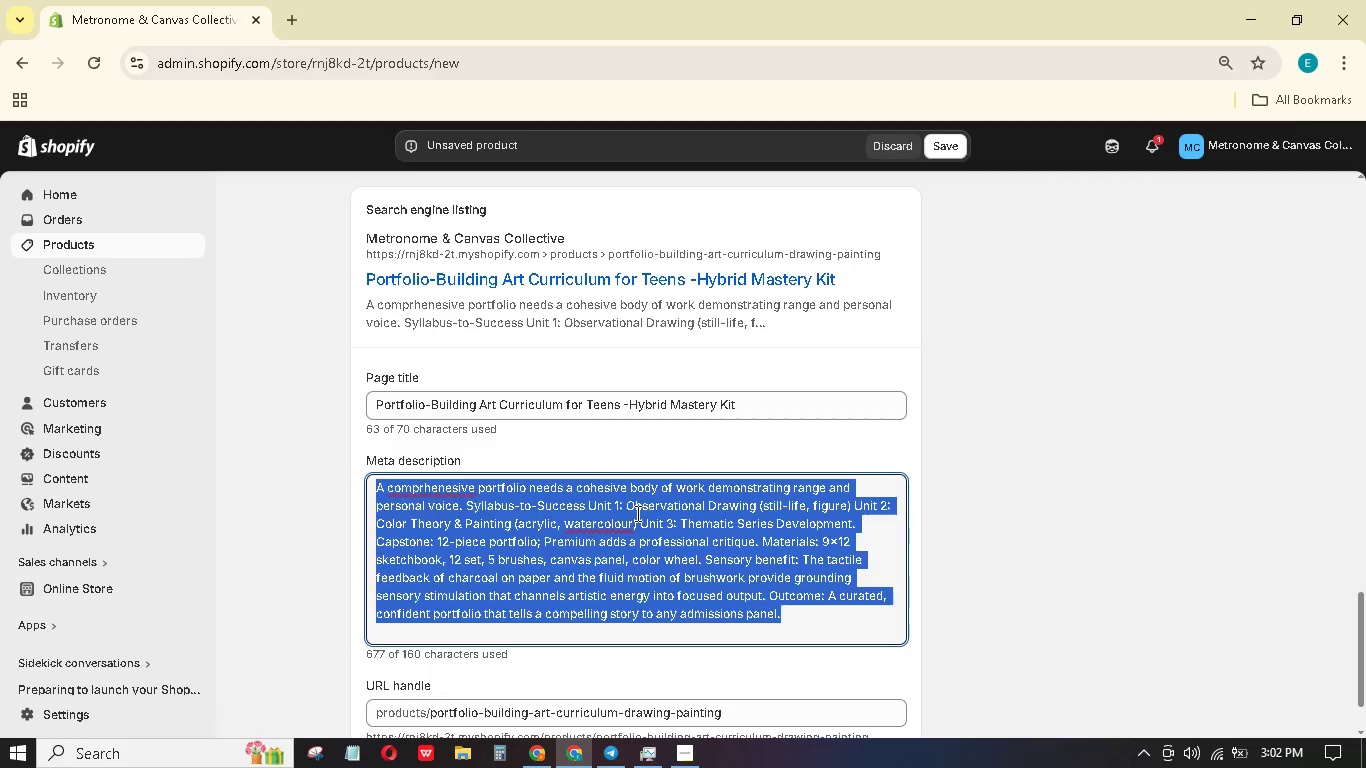 
key(Backspace)
 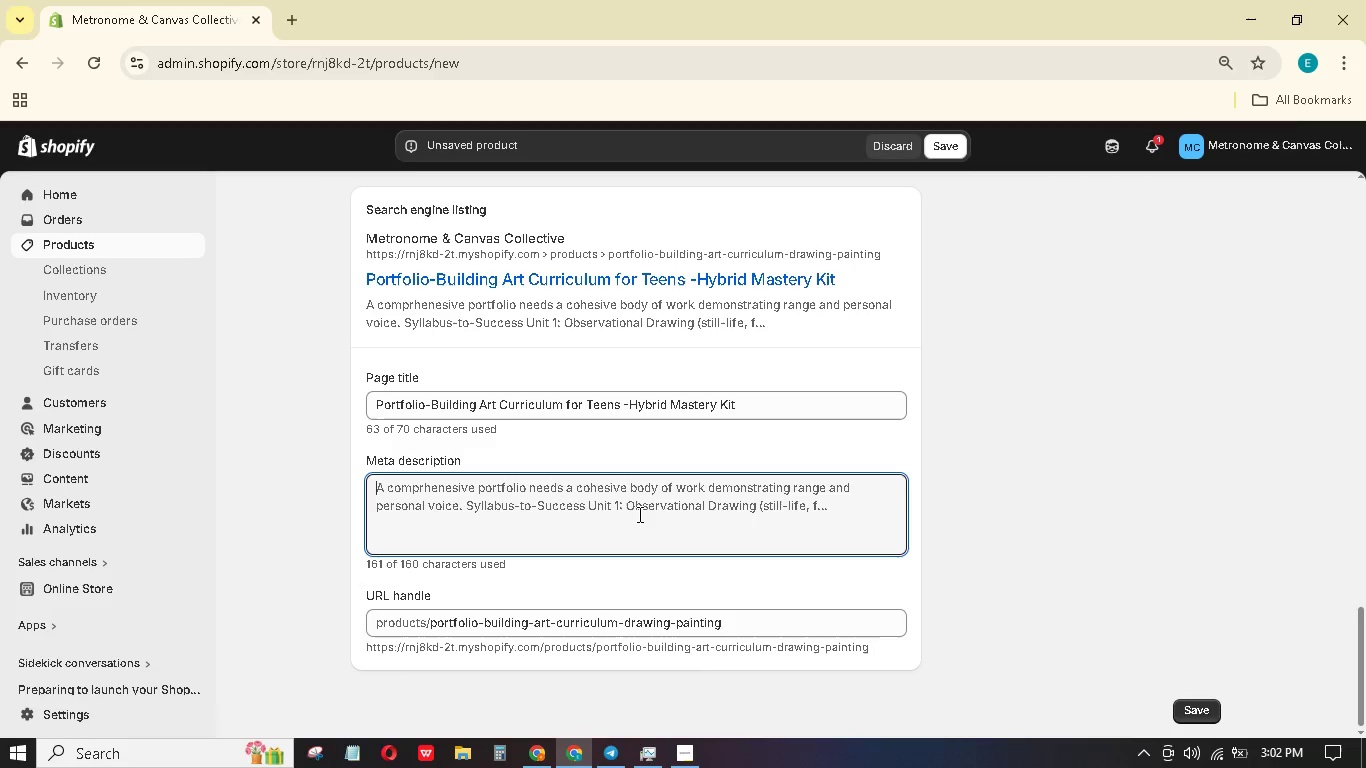 
type(Prepare a )
 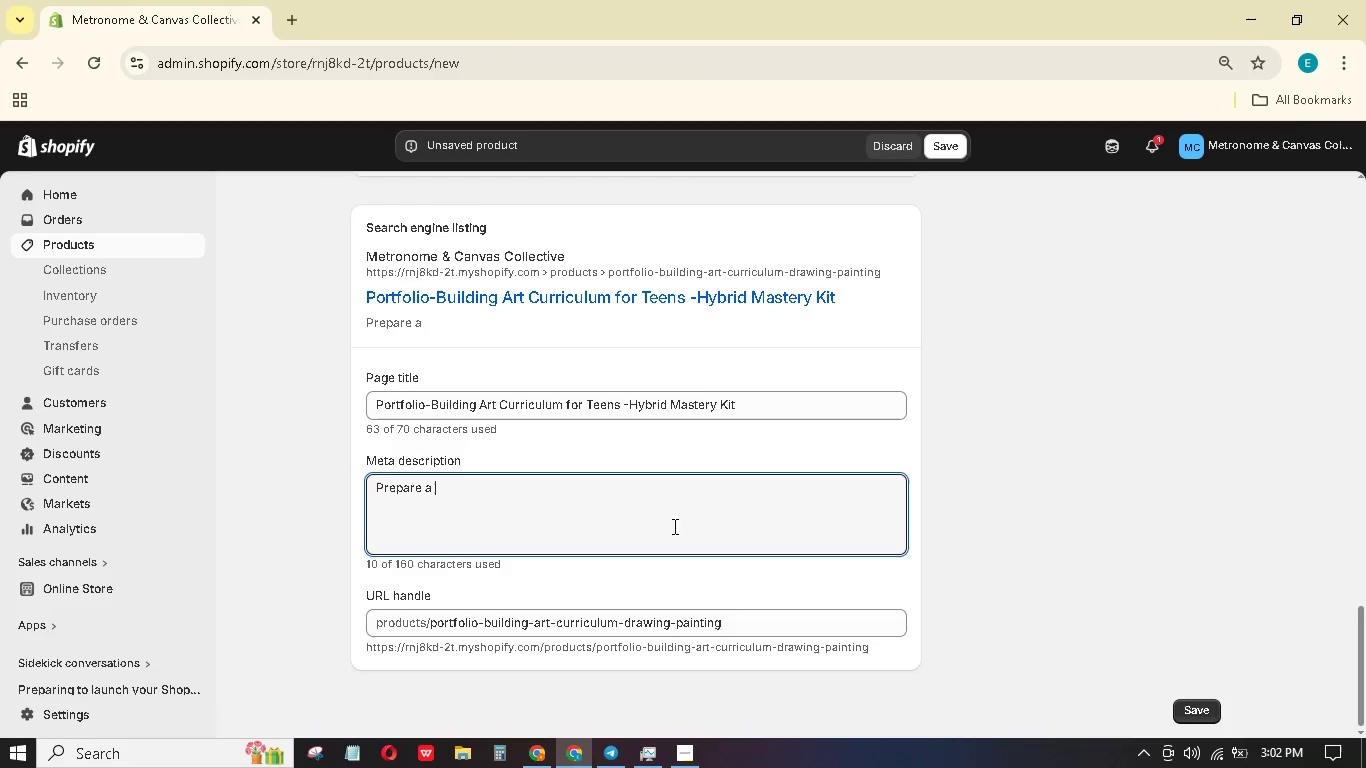 
type(standout a)
 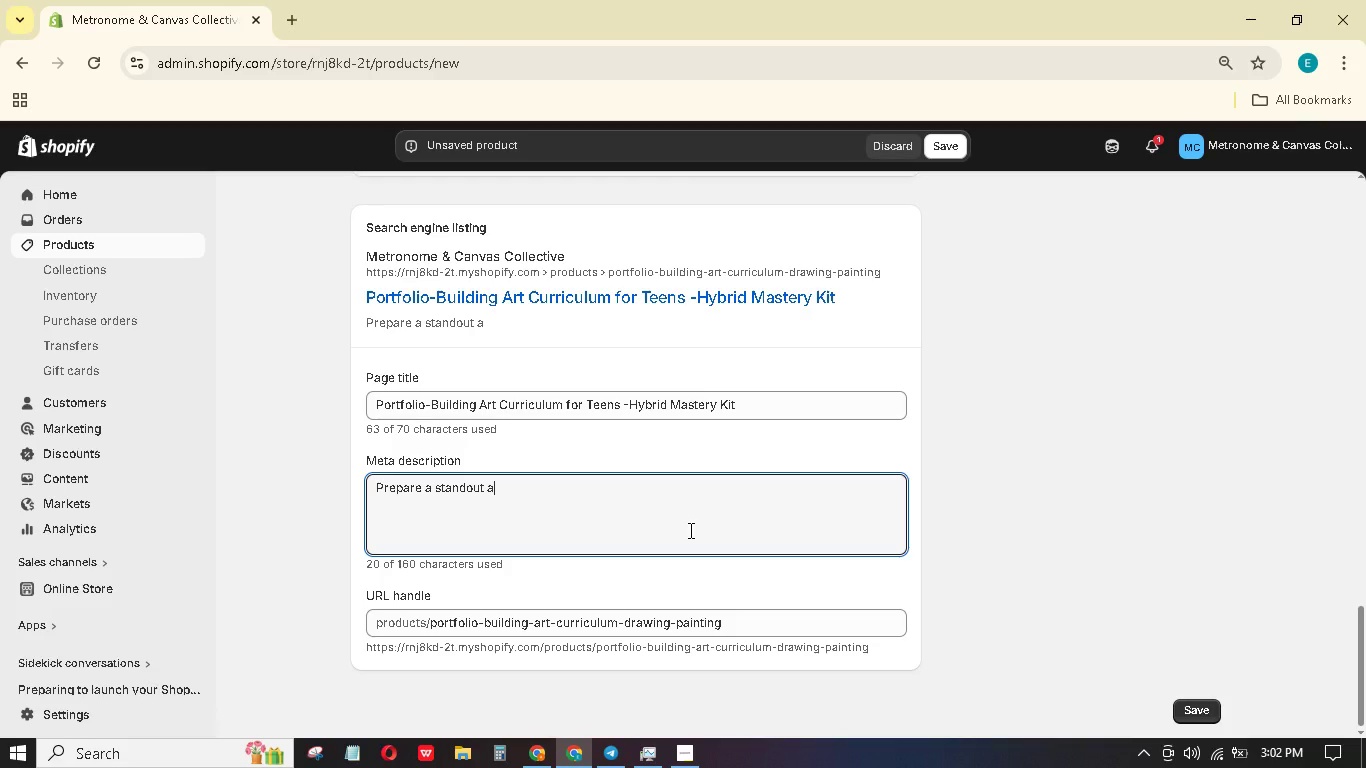 
type(rt sch)
 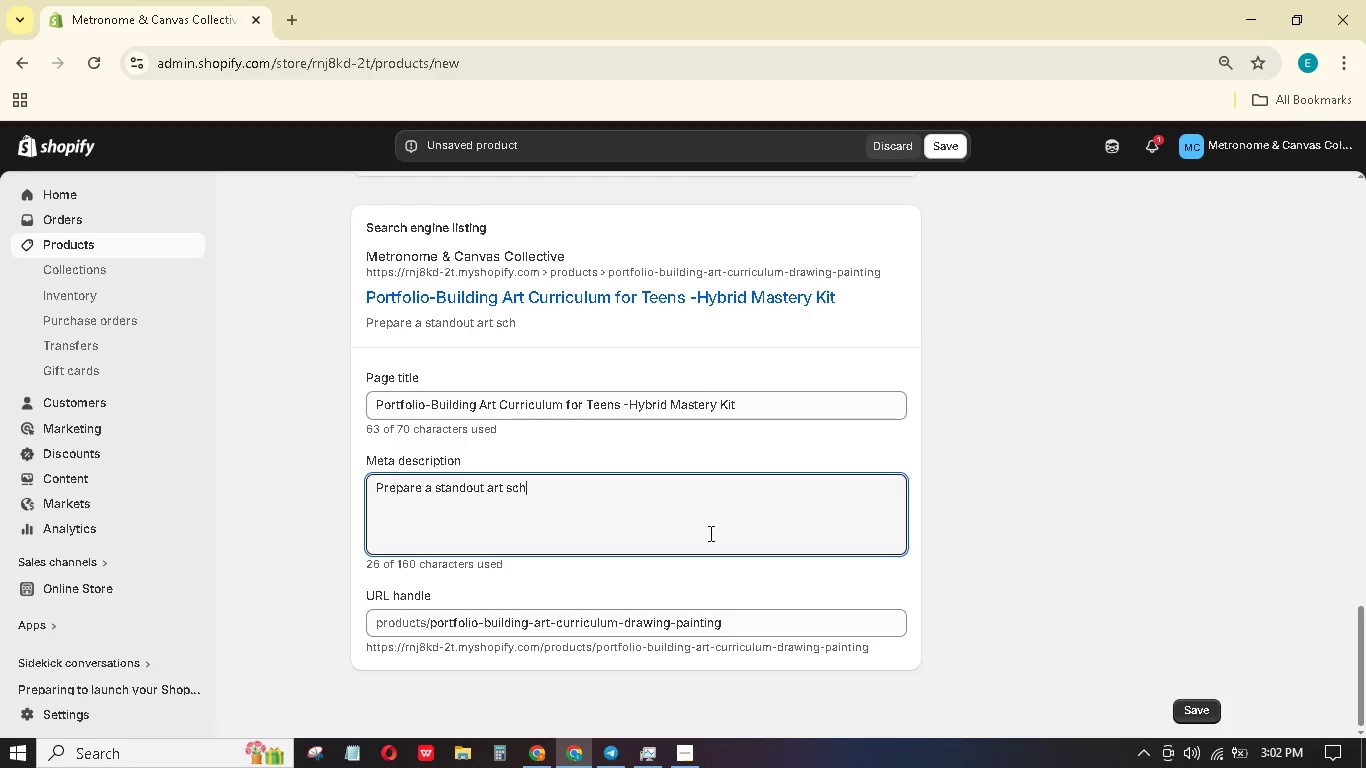 
type(ool portfolio. intensive drawing & painting with g)
key(Backspace)
type(digital critiques. Portfolio-building art )
 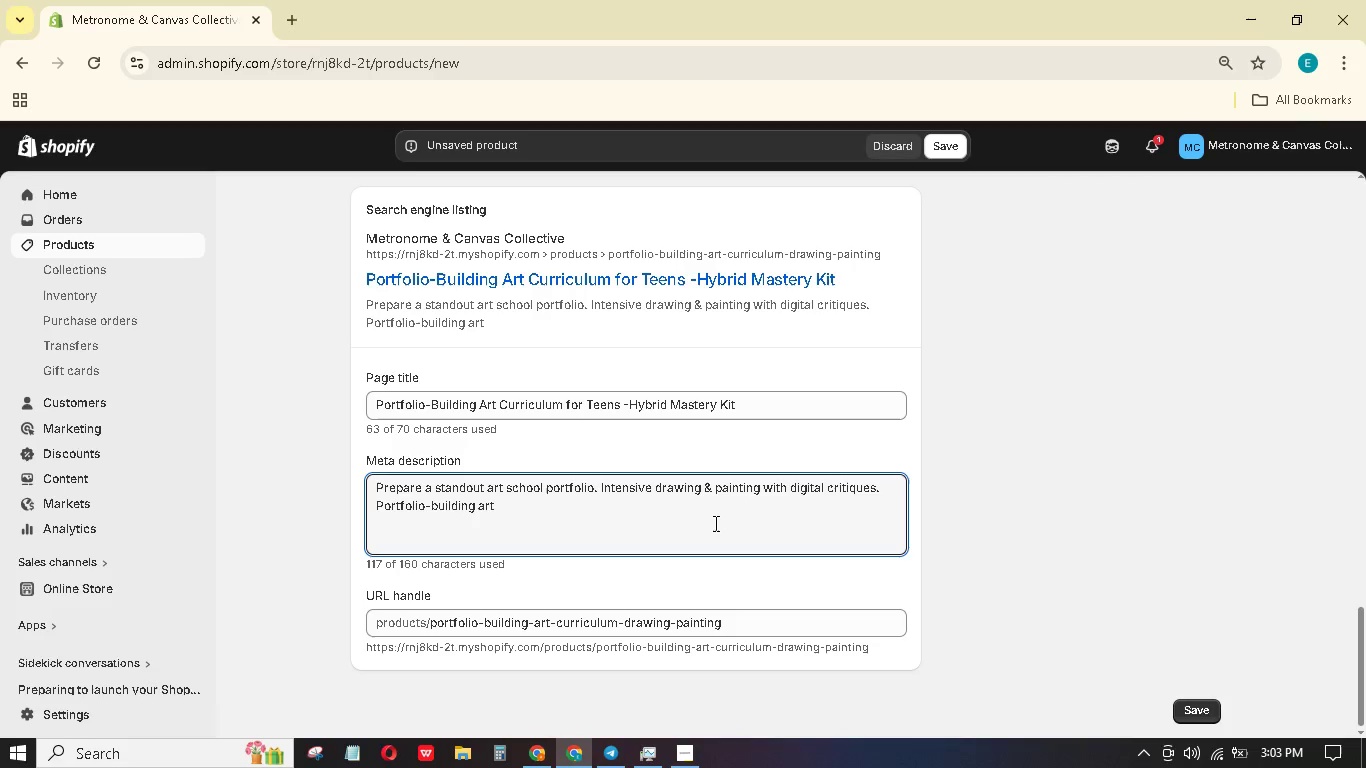 
type(curriculum )
 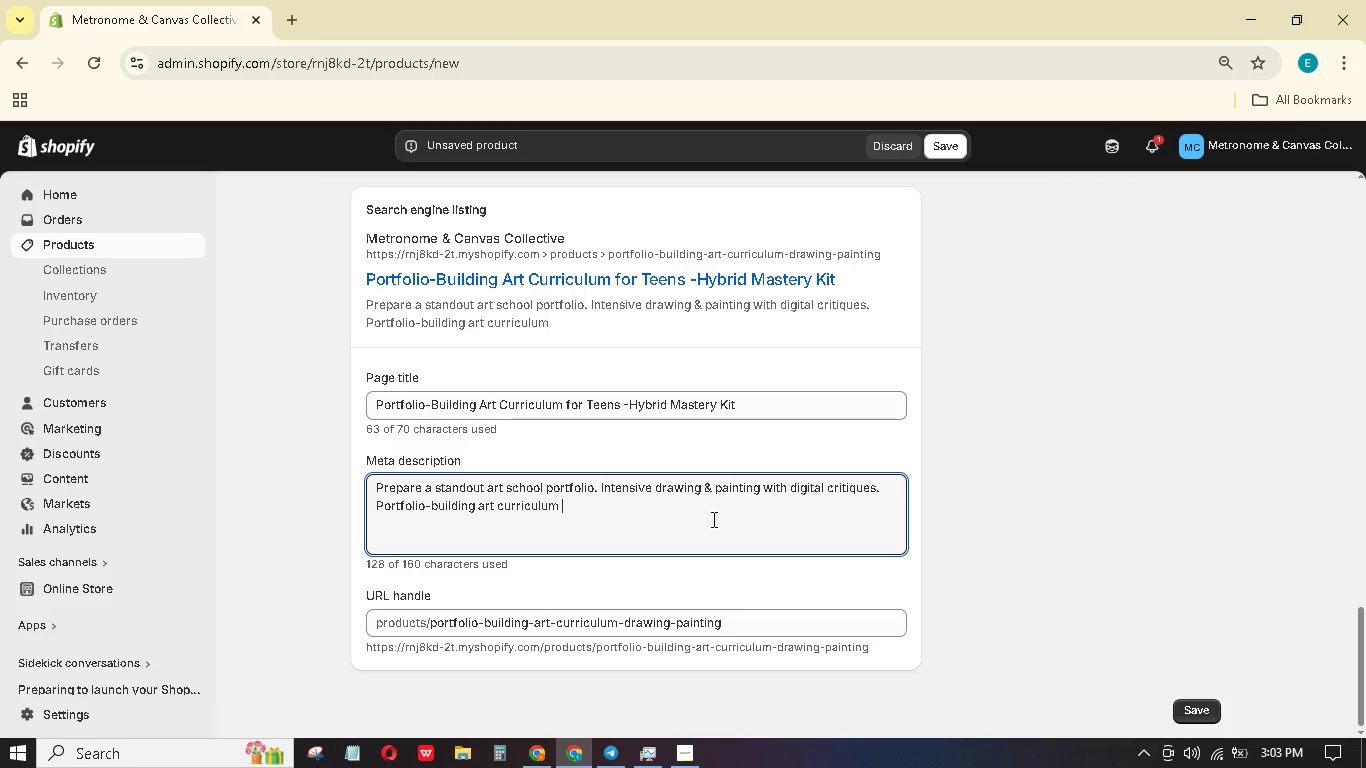 
wait(18.0)
 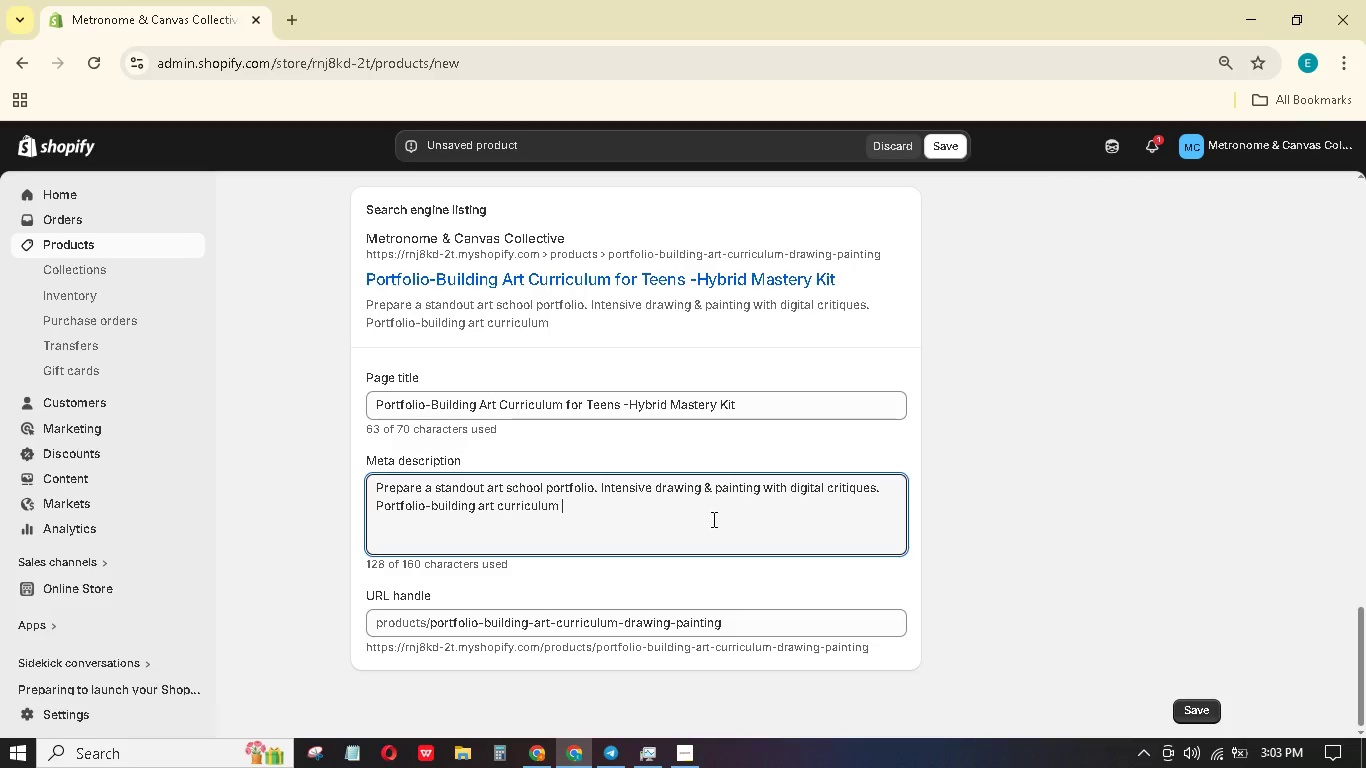 
type(for advanced )
 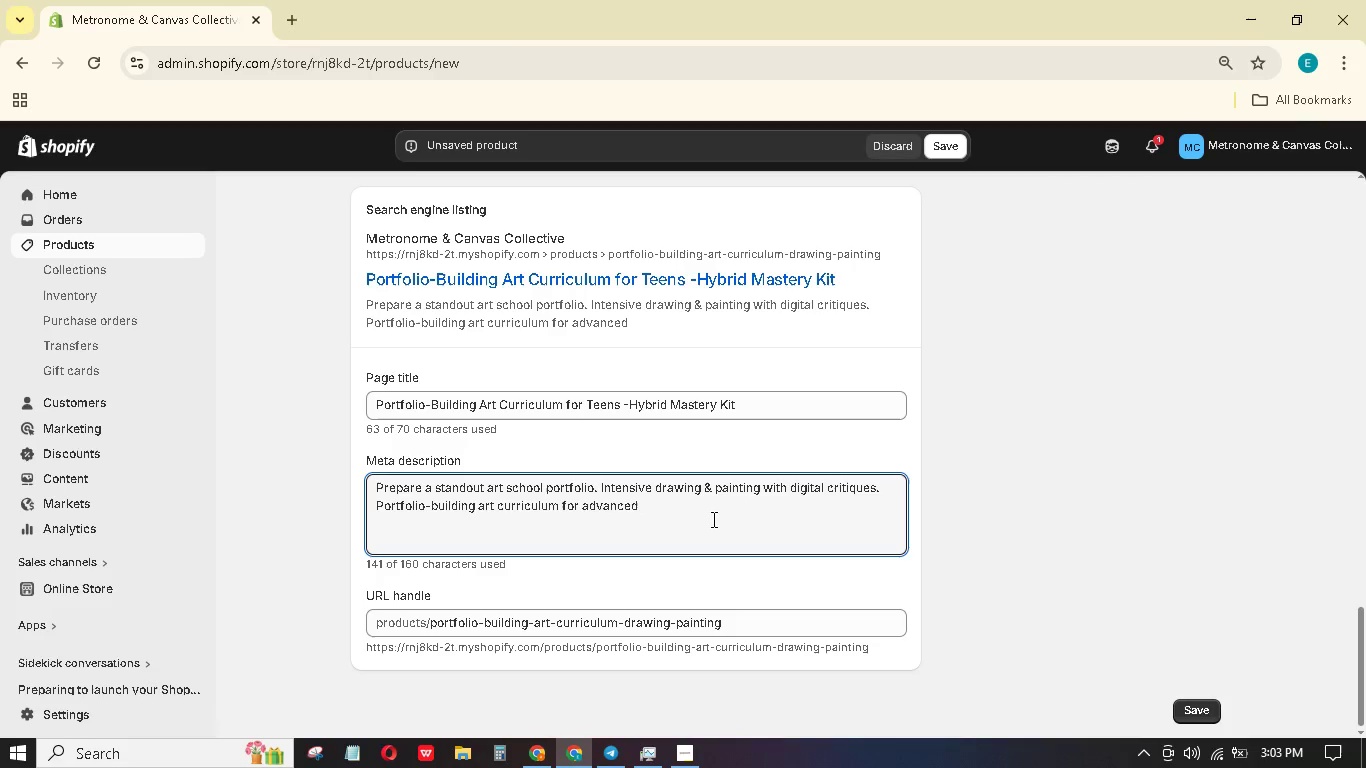 
wait(8.73)
 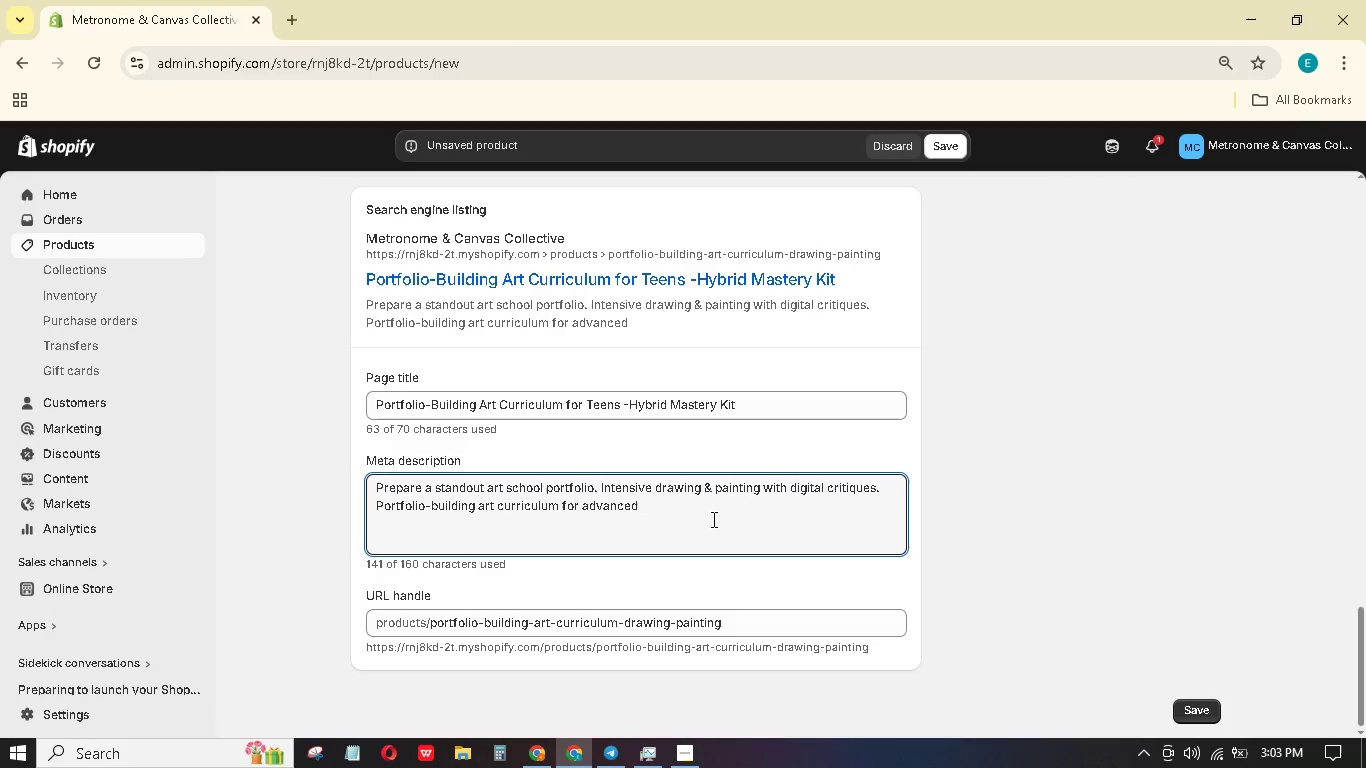 
type(teen f)
key(Backspace)
type(drawing course)
 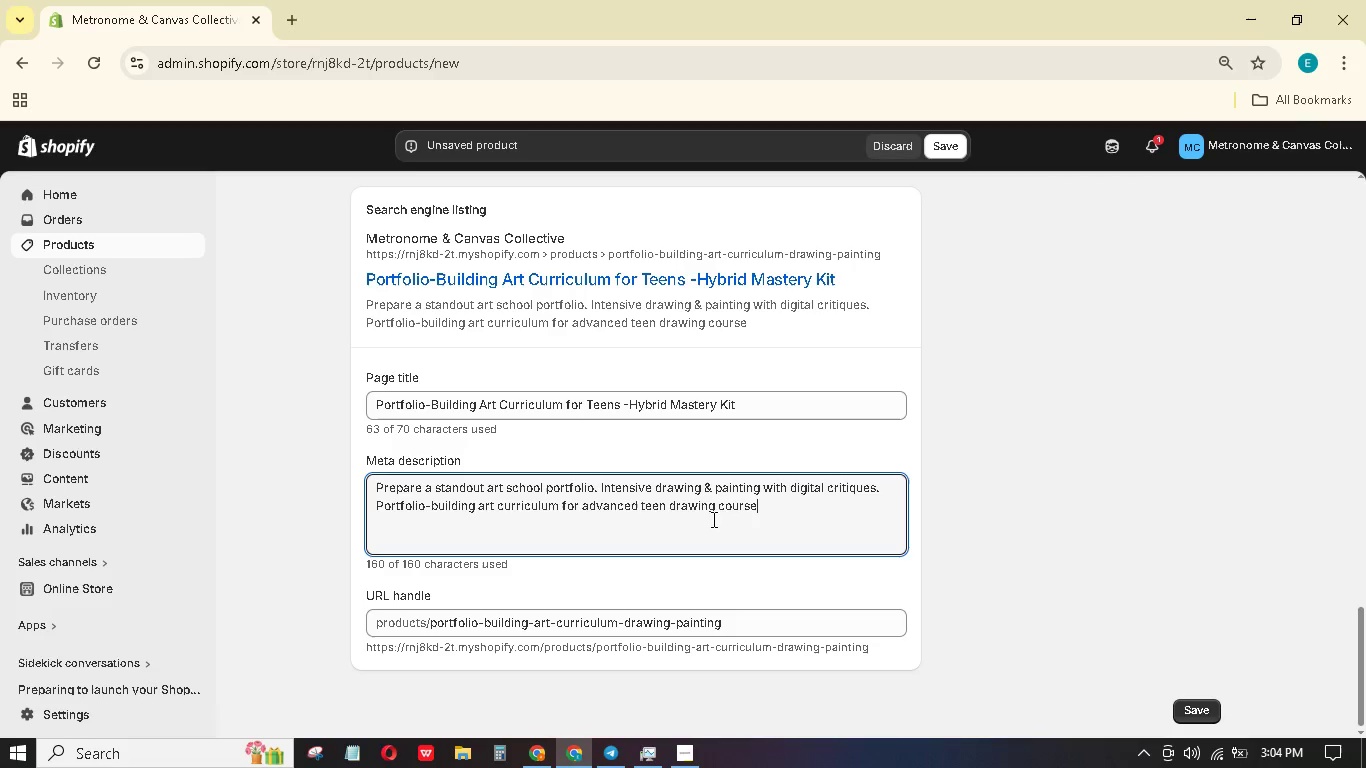 
wait(6.28)
 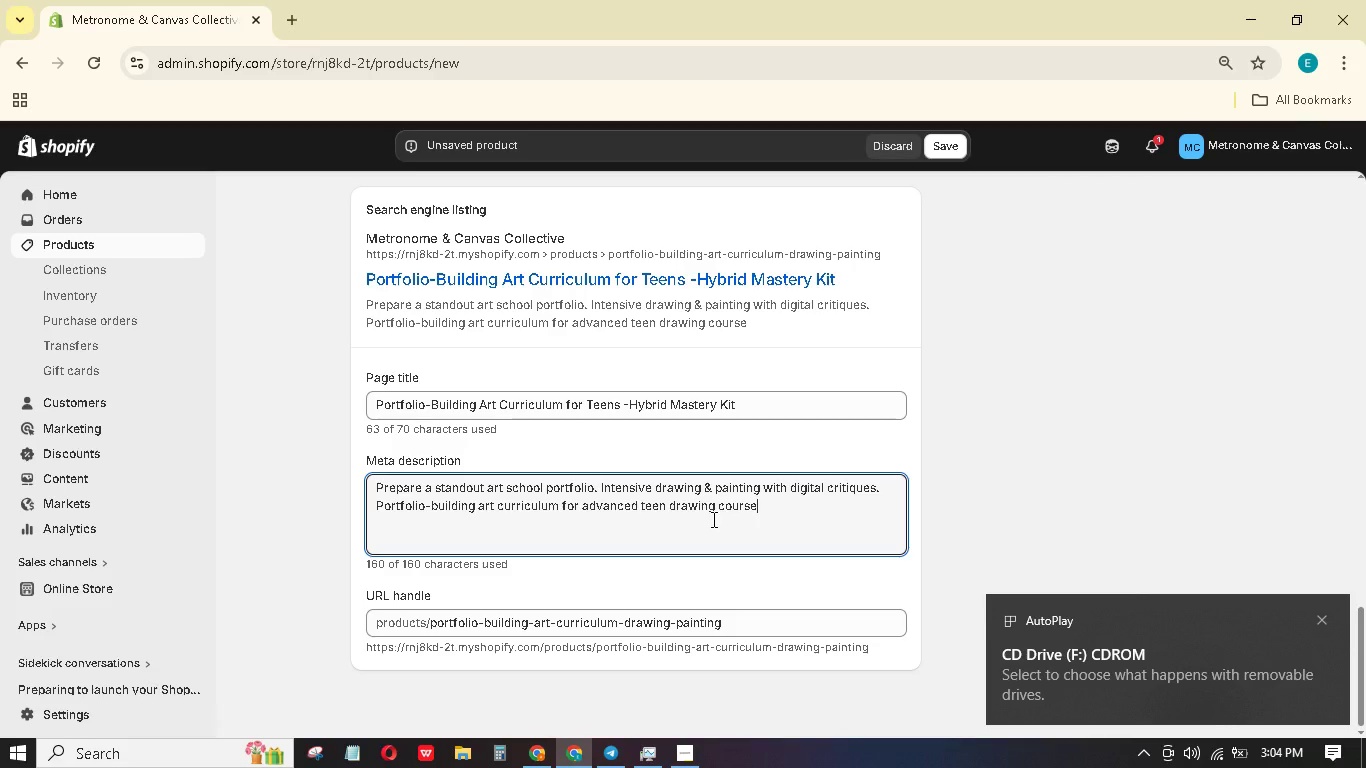 
key(Period)
 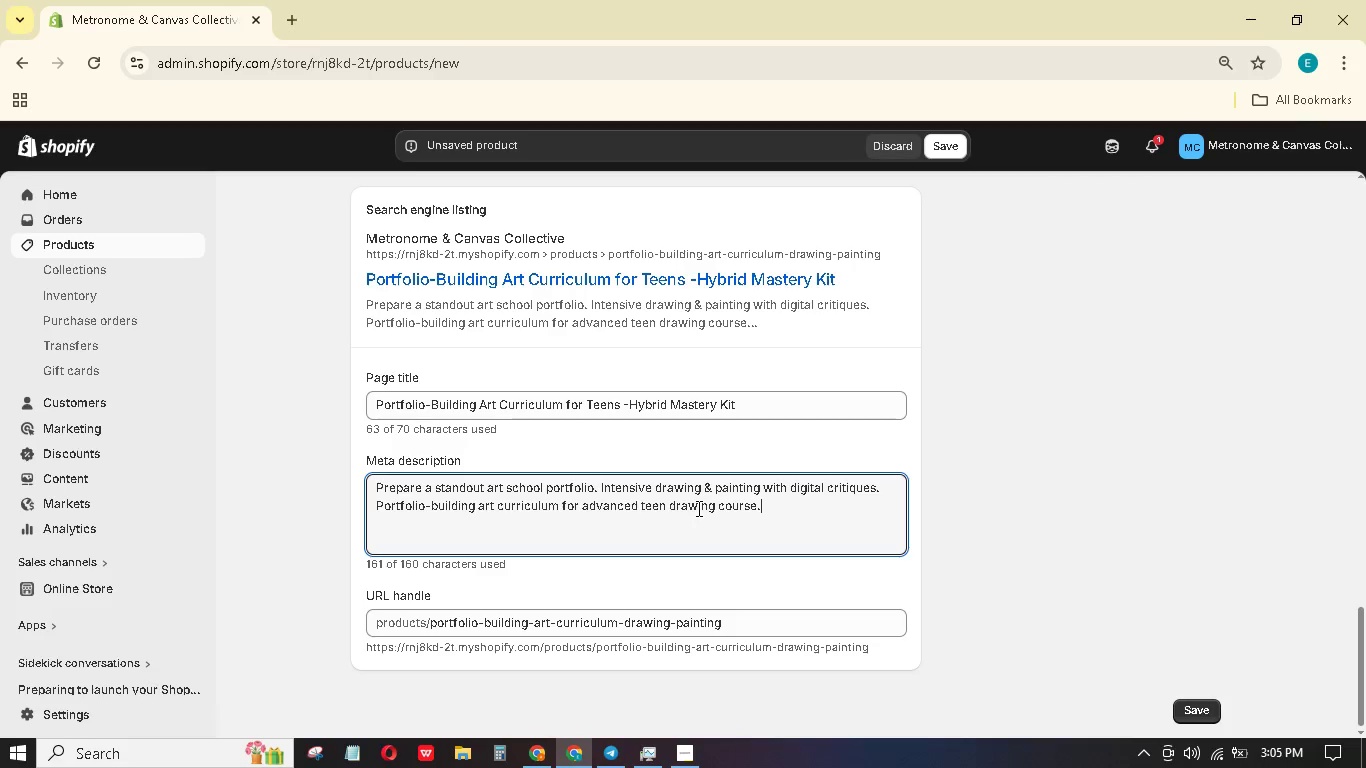 
wait(89.86)
 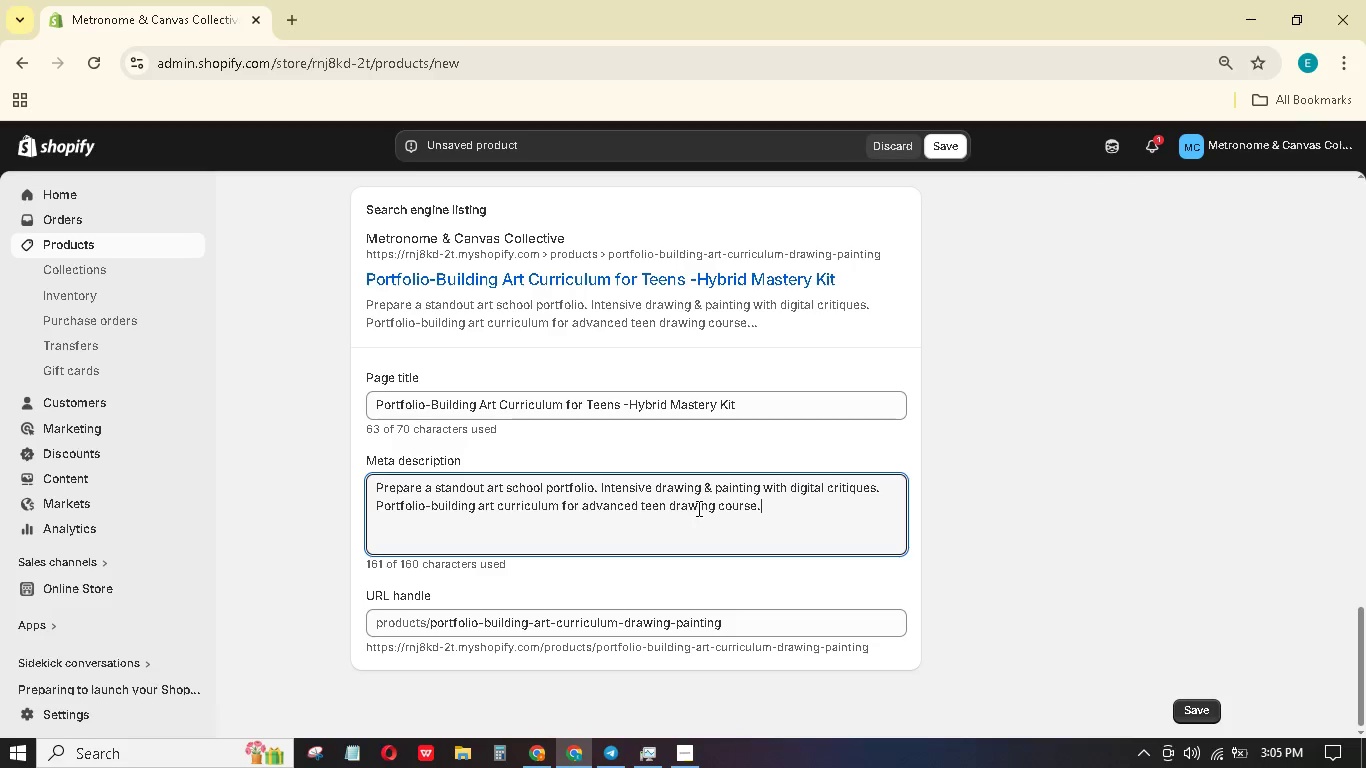 
left_click([876, 487])
 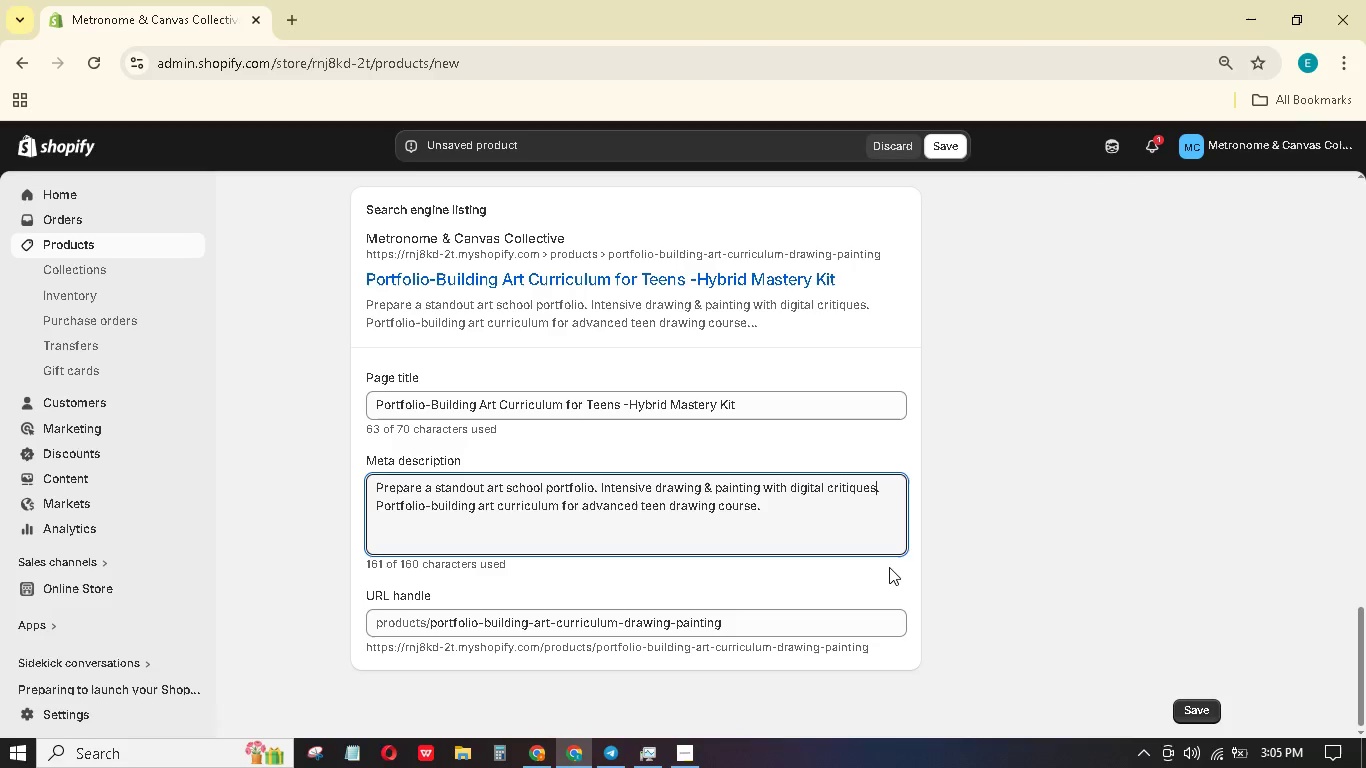 
key(Backspace)
 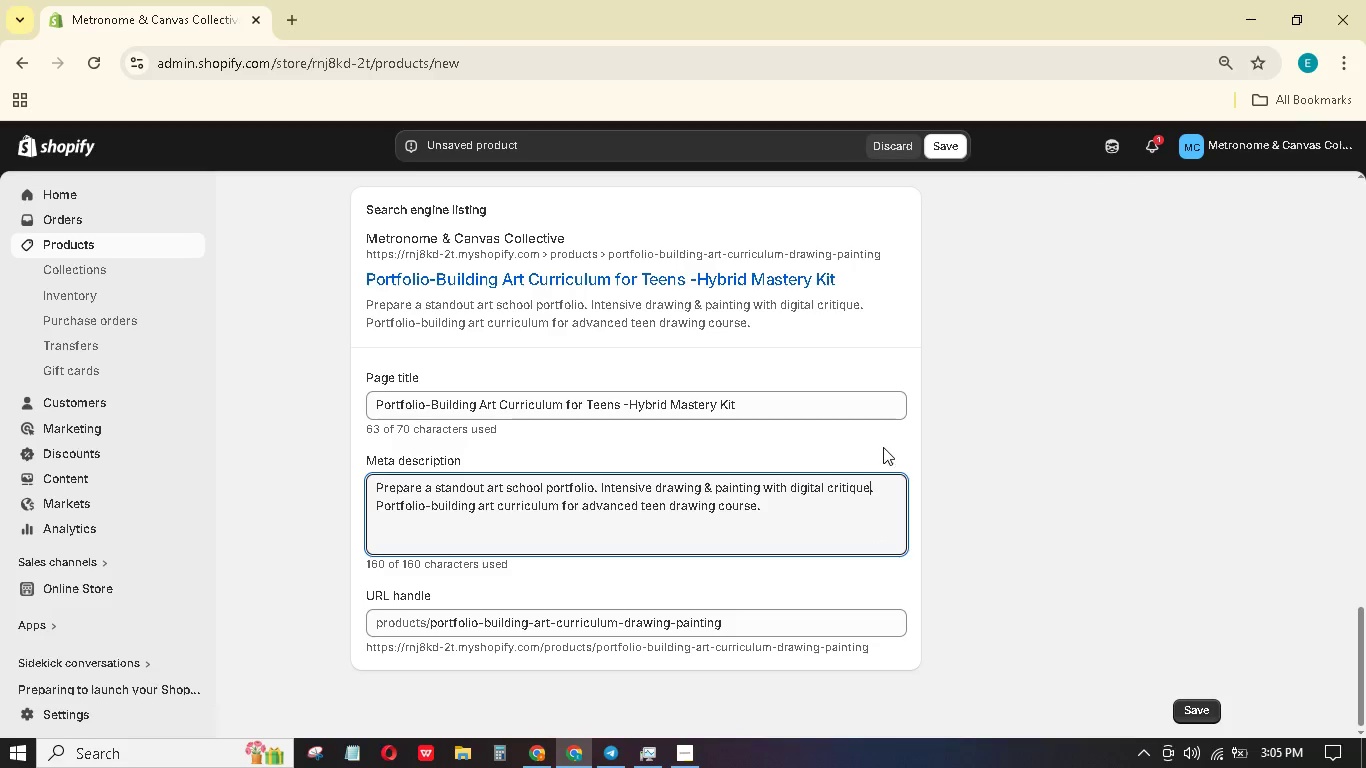 
wait(7.09)
 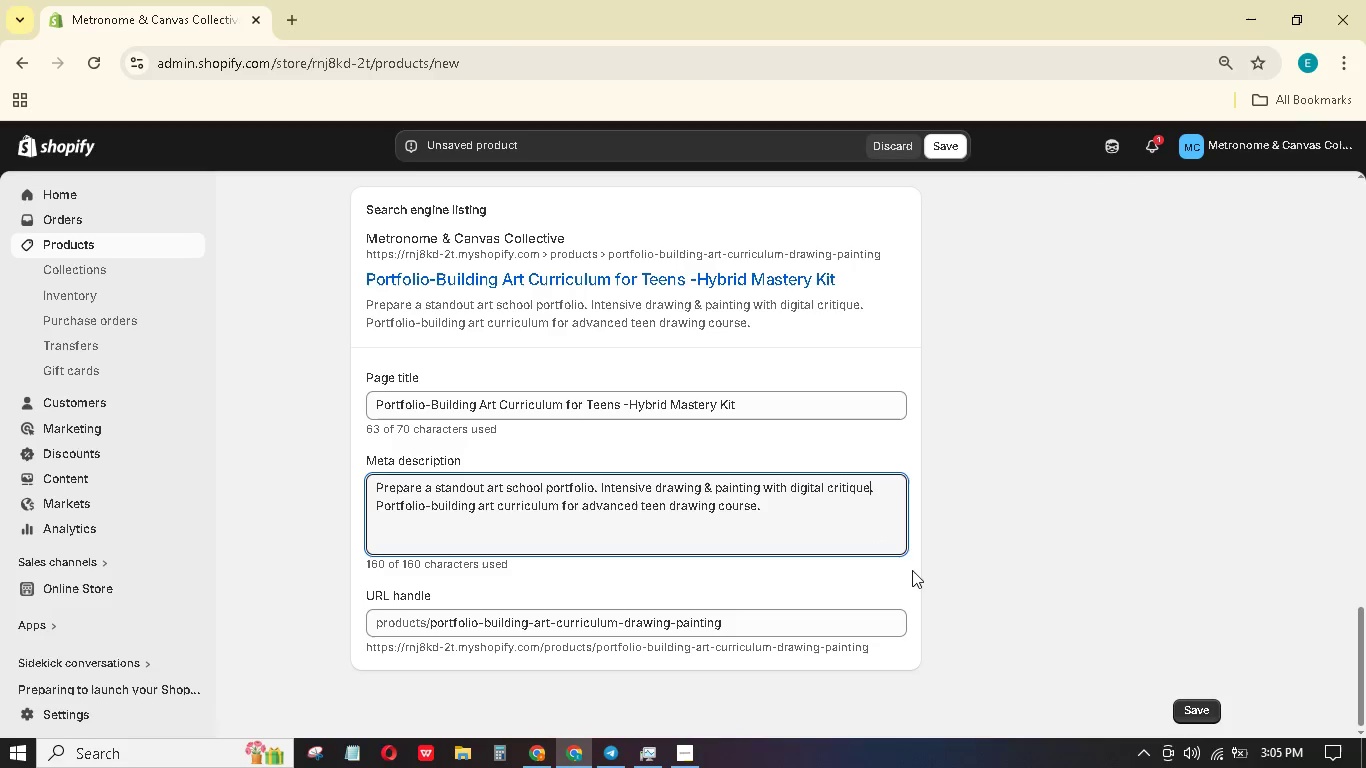 
scroll: coordinate [934, 279], scroll_direction: up, amount: 10.0
 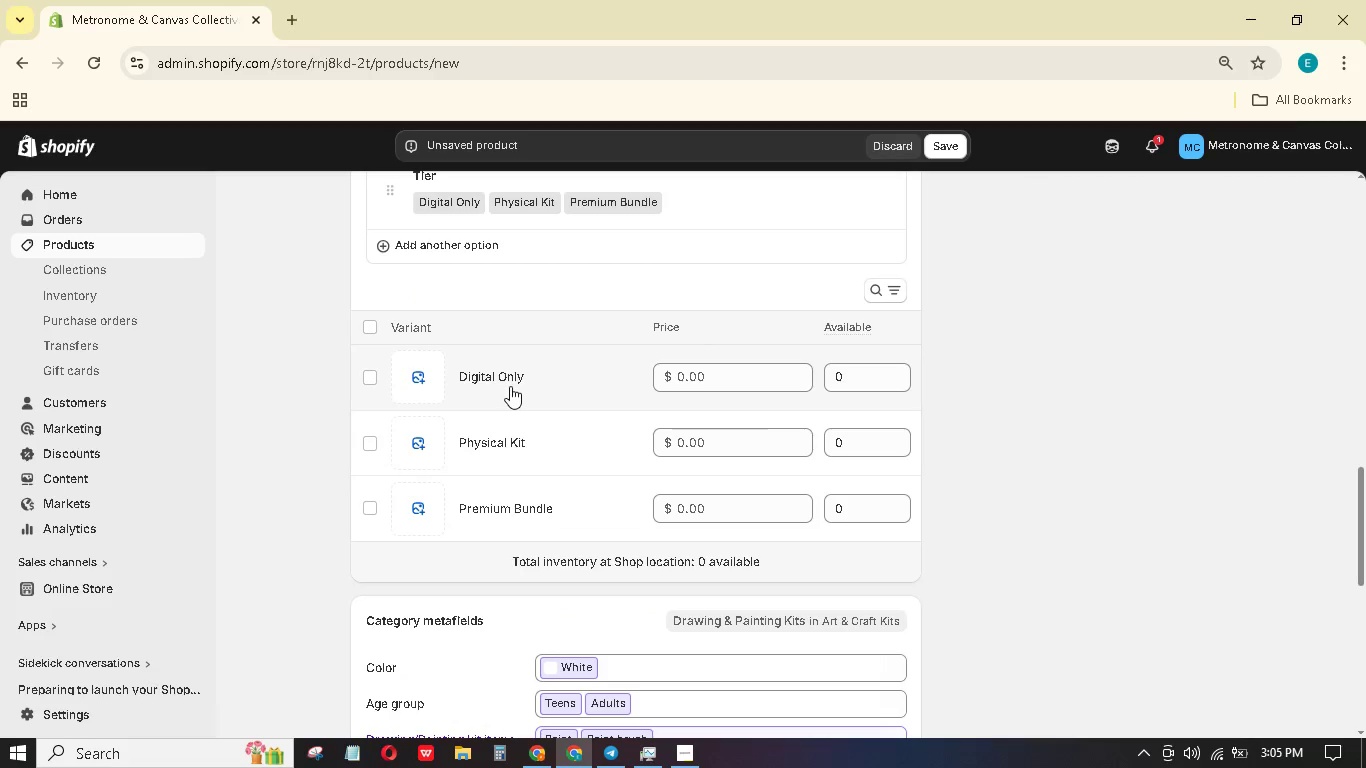 
mouse_move([590, 428])
 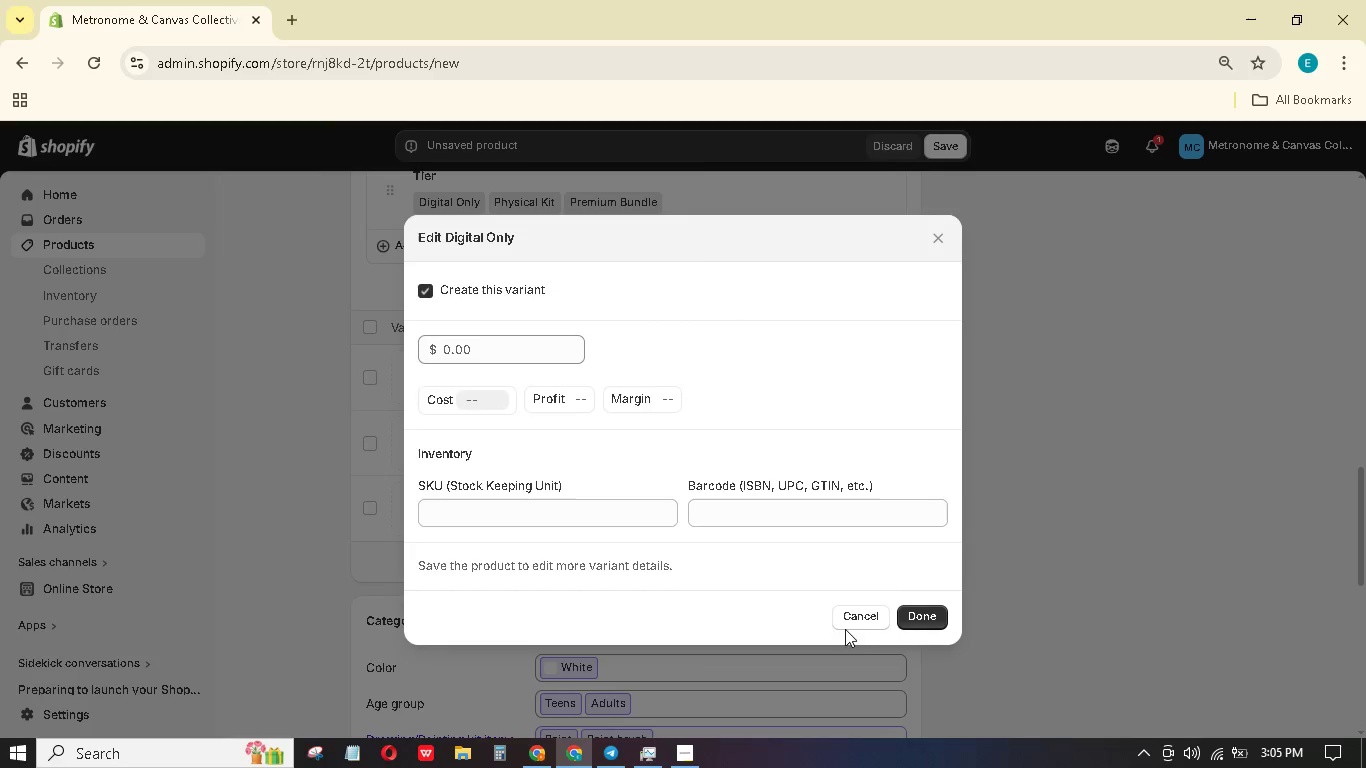 
left_click_drag(start_coordinate=[858, 624], to_coordinate=[862, 629])
 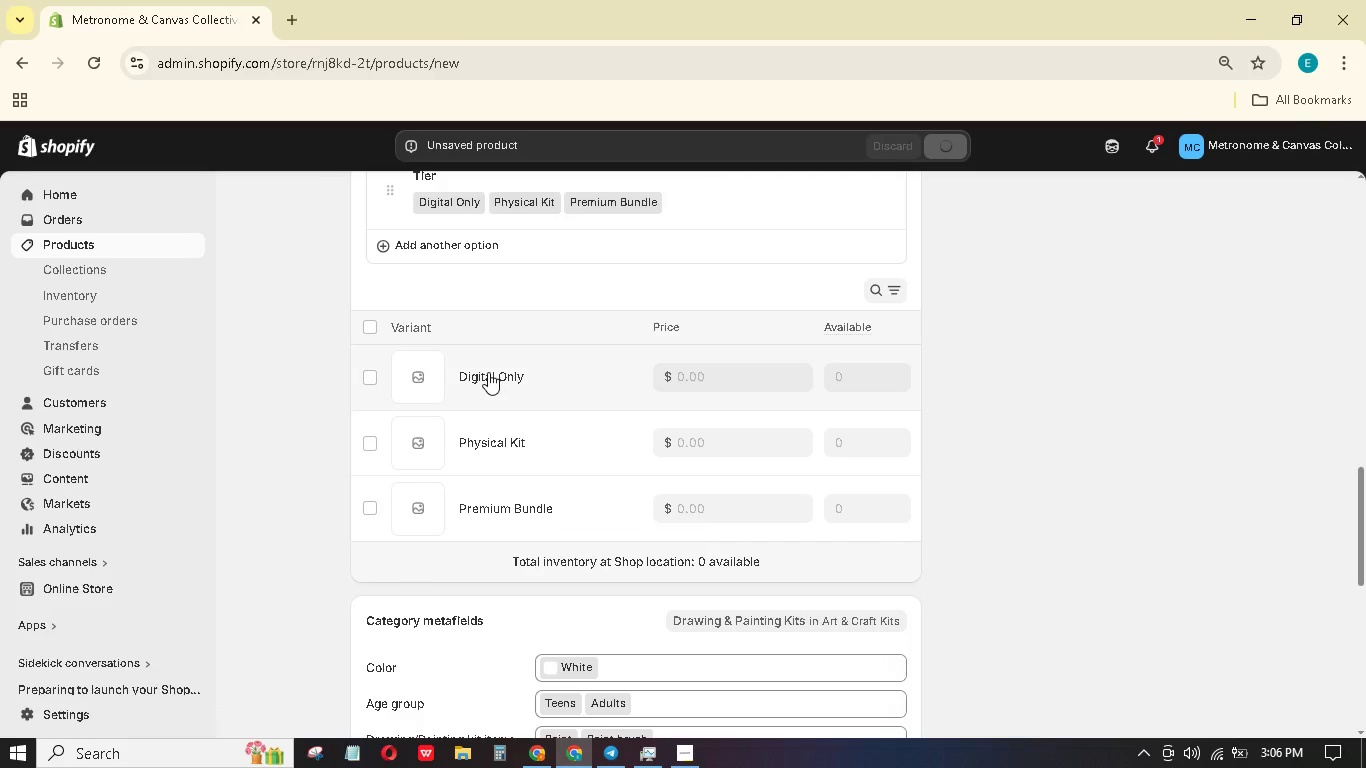 
wait(7.69)
 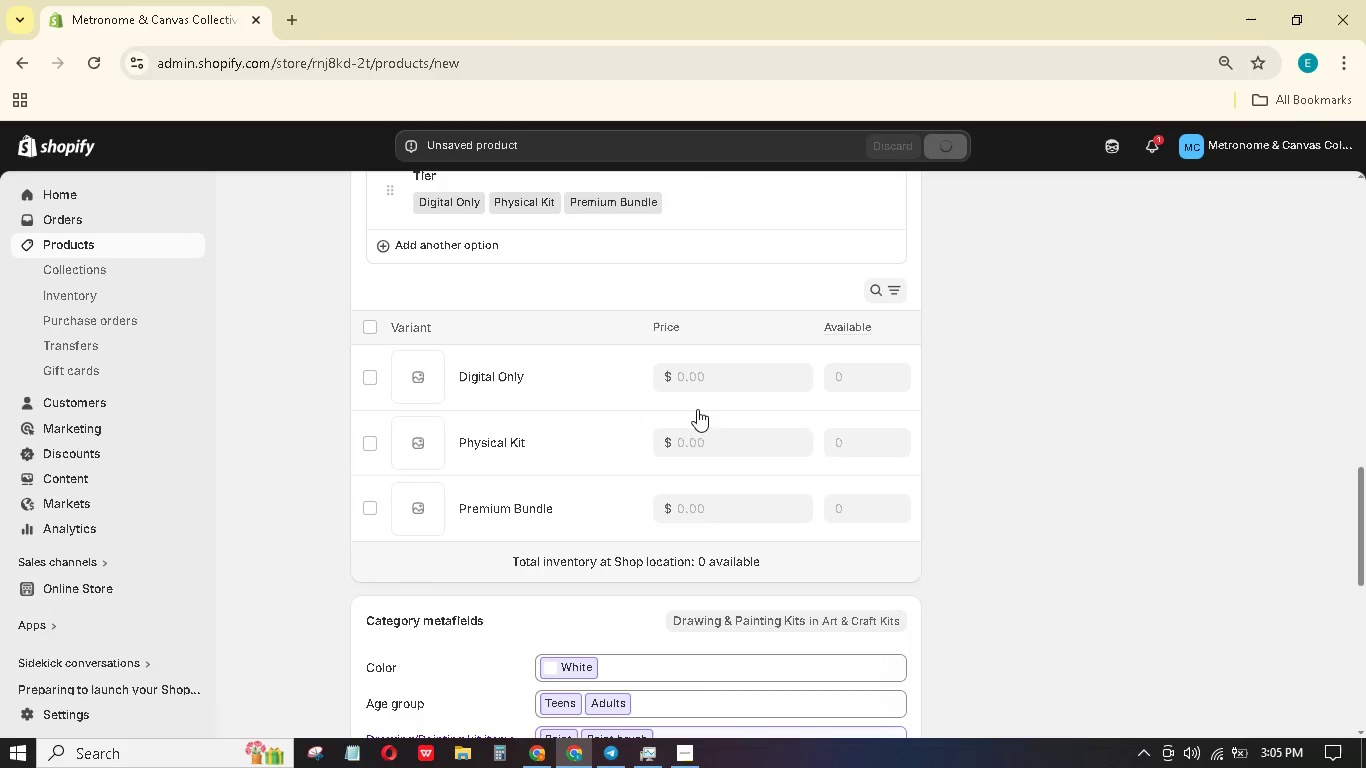 
mouse_move([548, 430])
 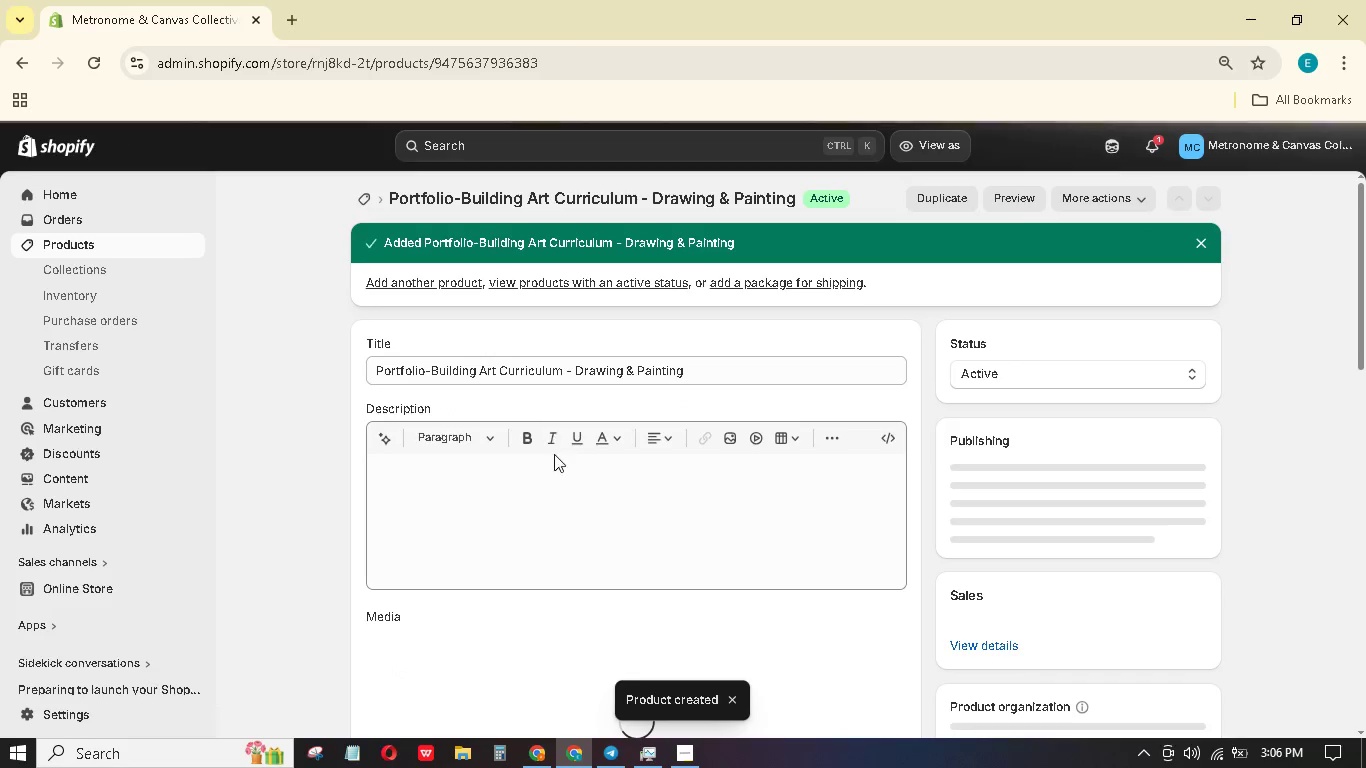 
left_click_drag(start_coordinate=[282, 373], to_coordinate=[277, 372])
 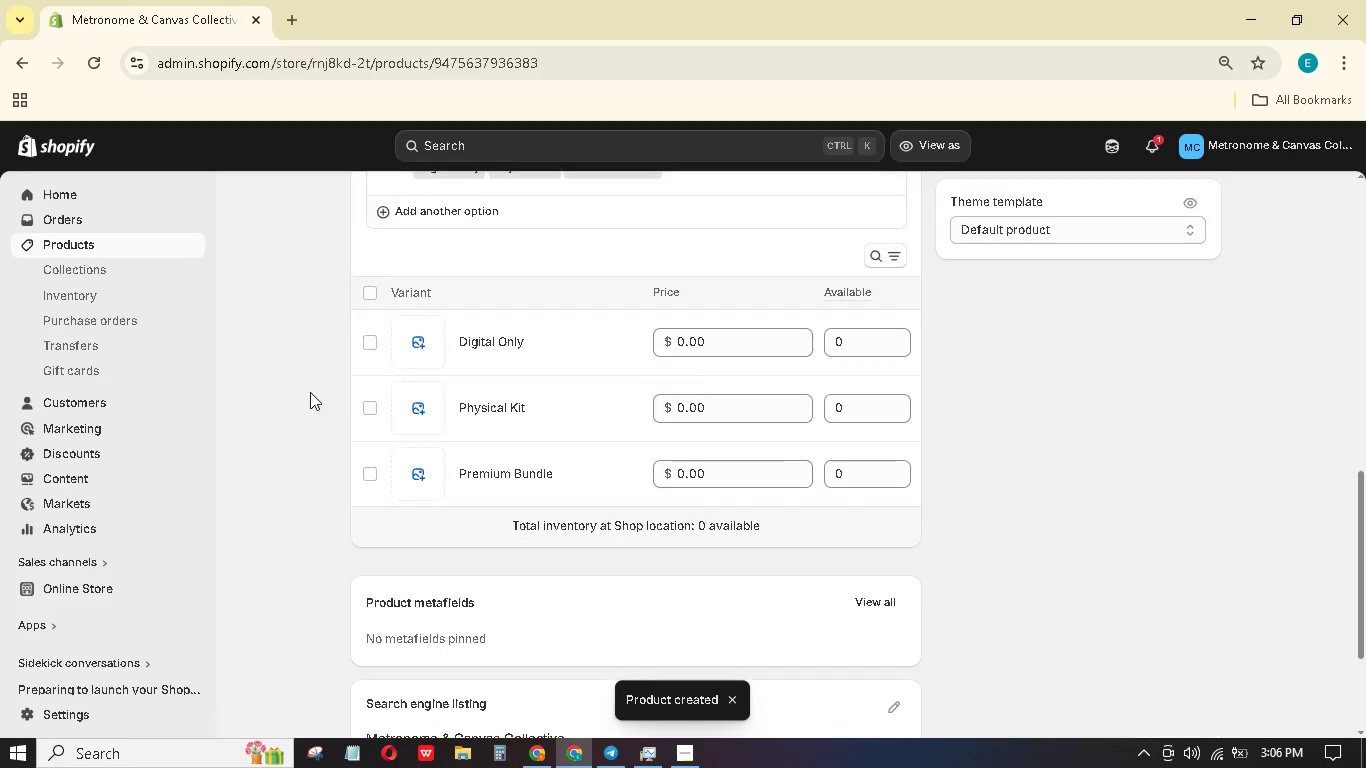 
scroll: coordinate [310, 392], scroll_direction: down, amount: 17.0
 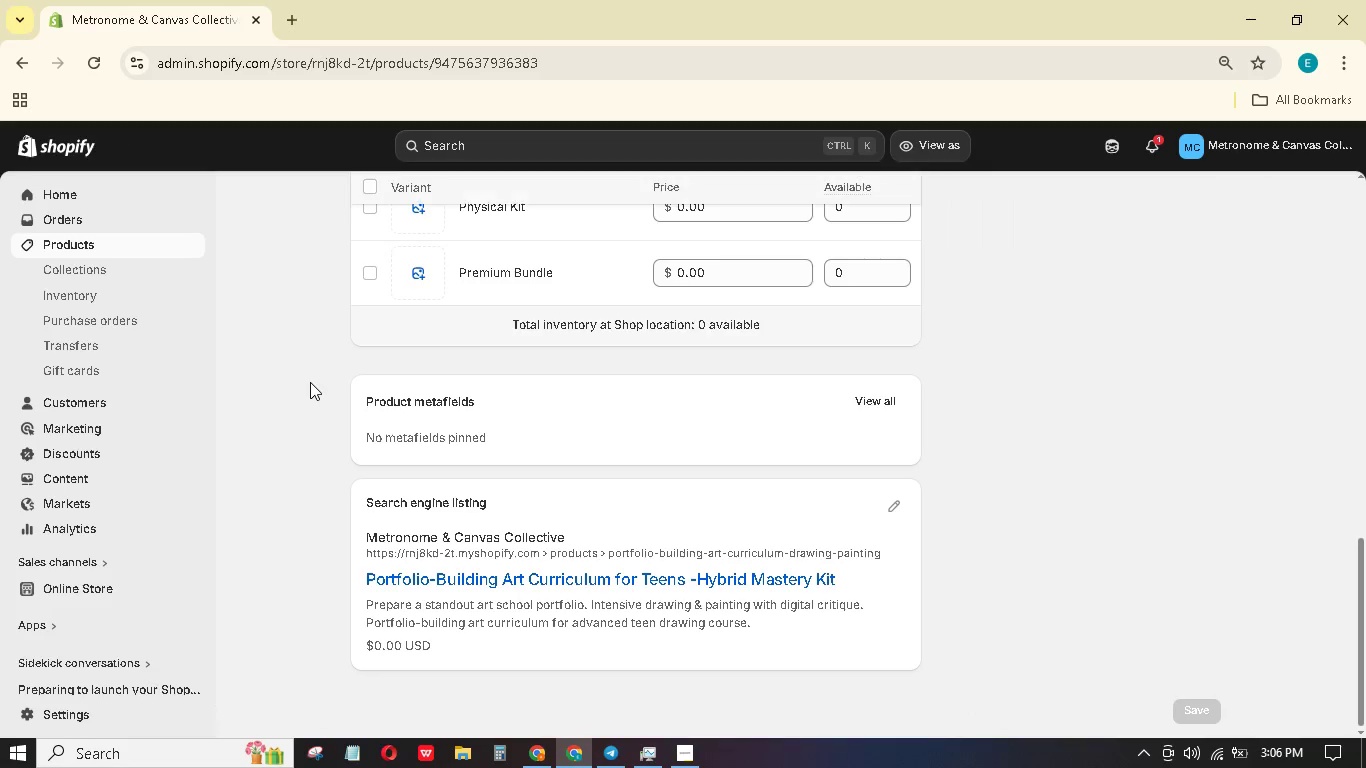 
scroll: coordinate [311, 381], scroll_direction: up, amount: 4.0
 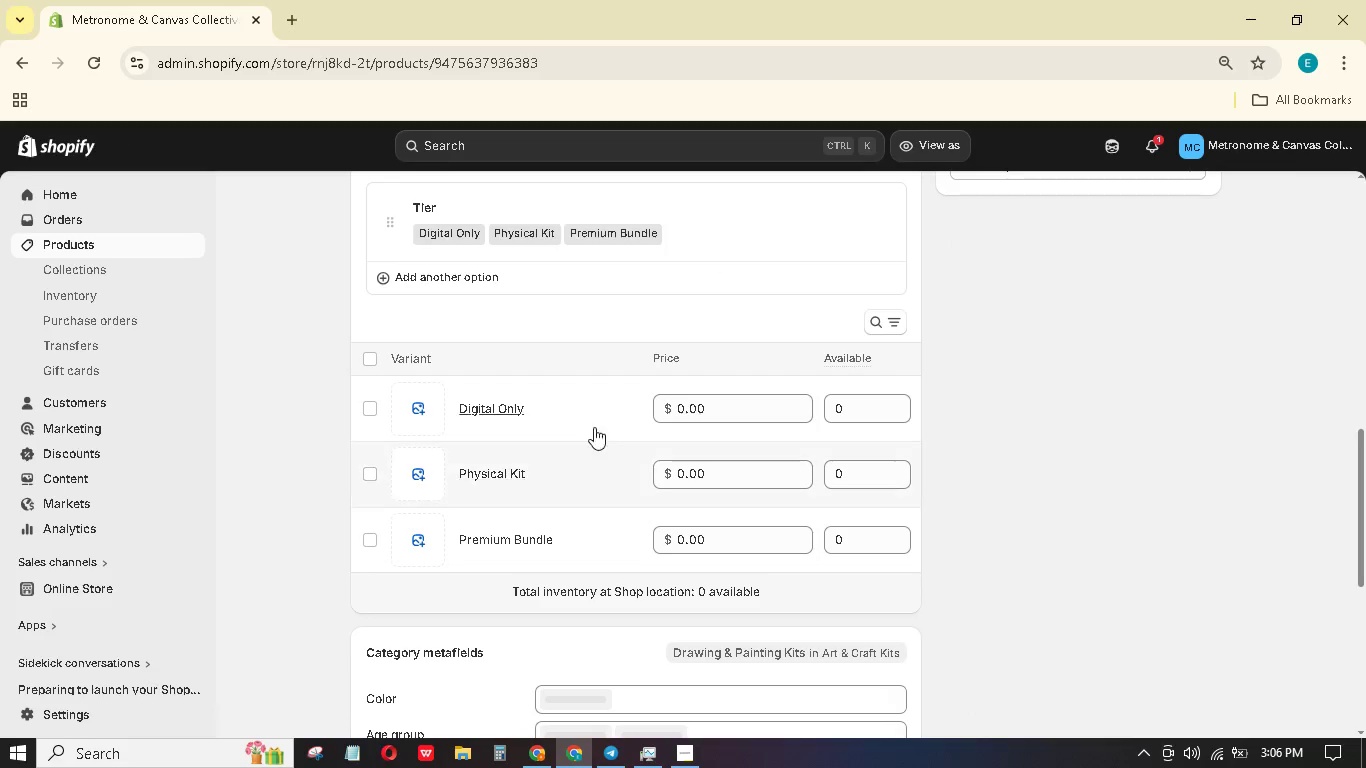 
left_click([541, 410])
 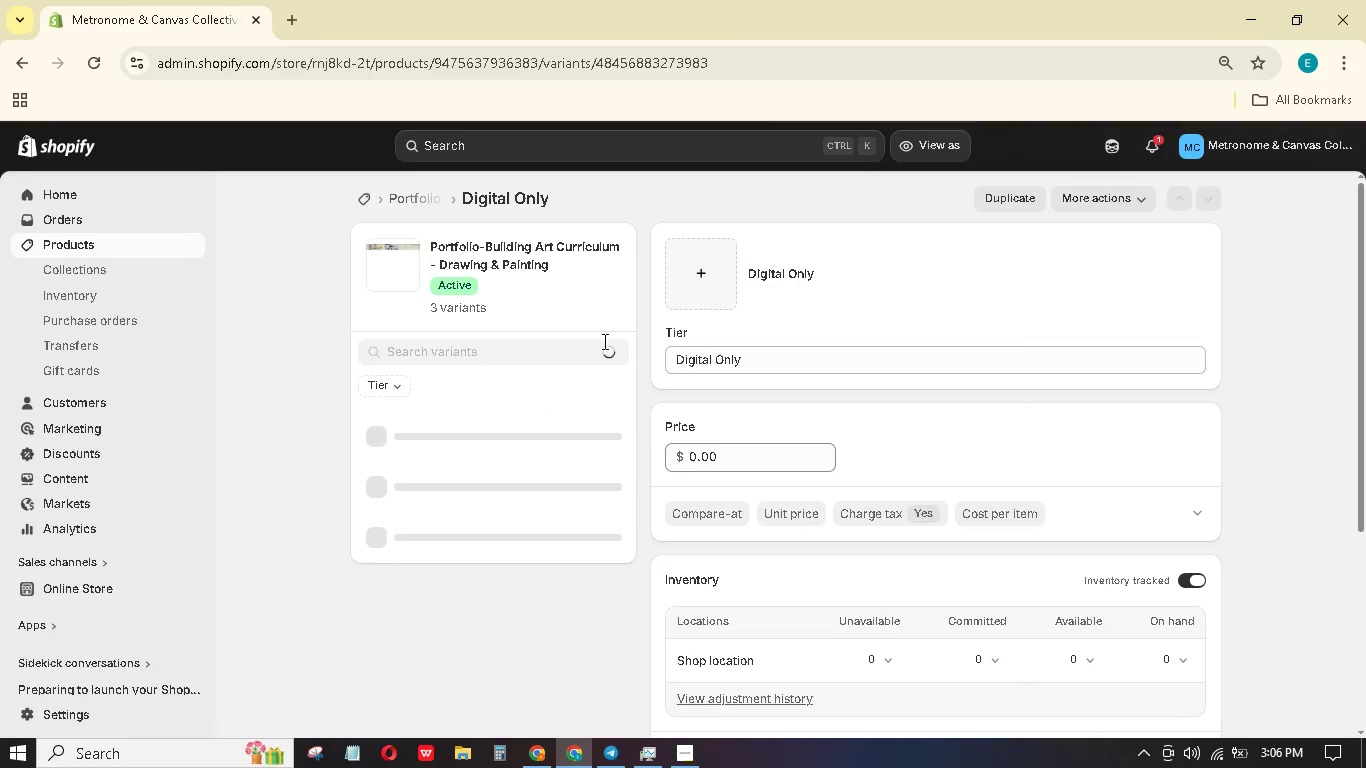 
wait(9.59)
 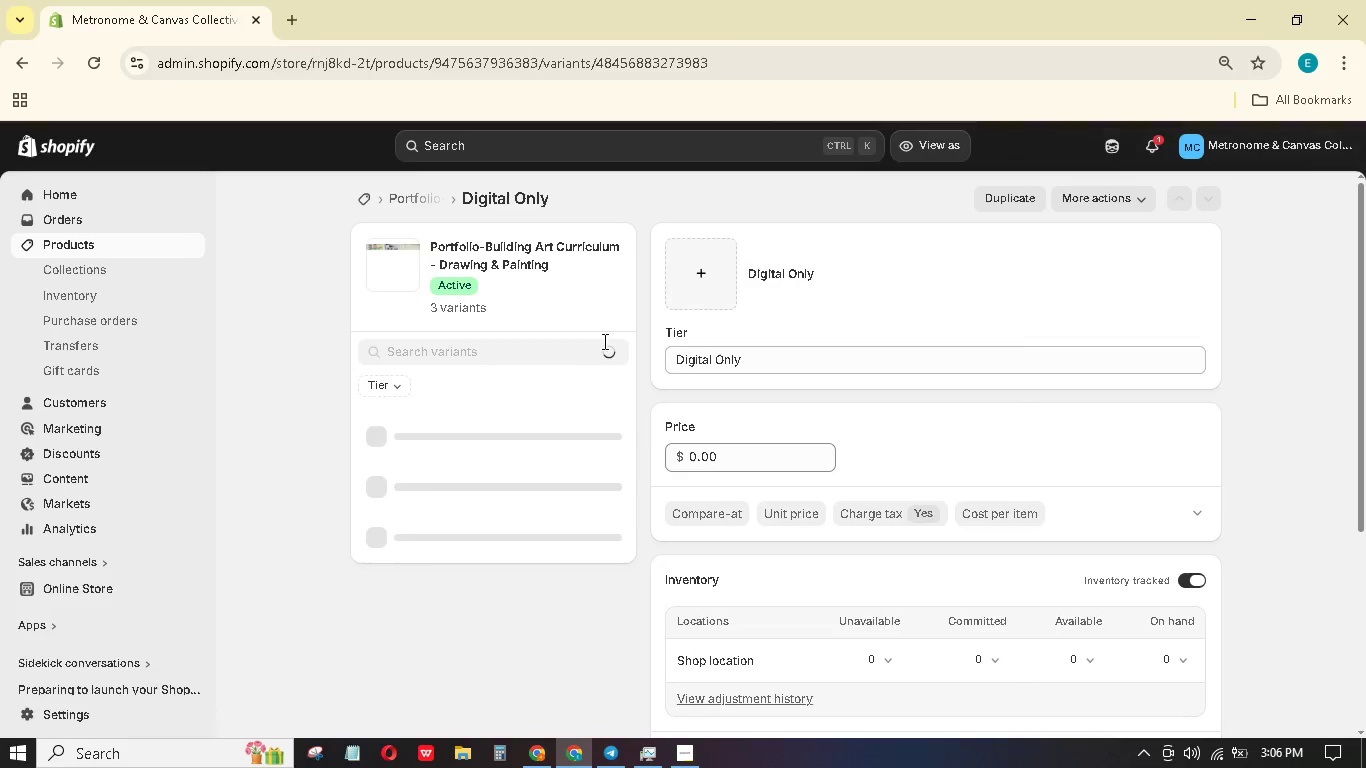 
left_click_drag(start_coordinate=[767, 455], to_coordinate=[641, 437])
 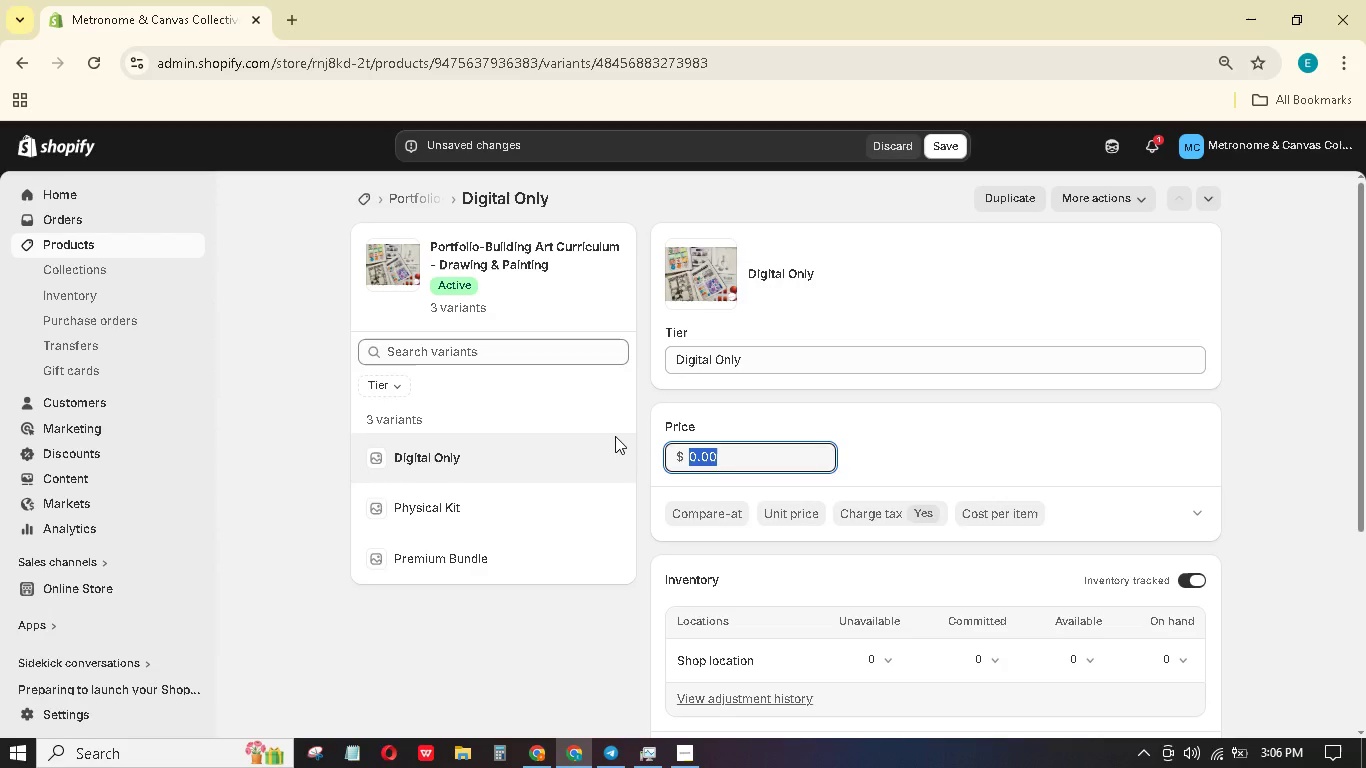 
key(Numpad8)
 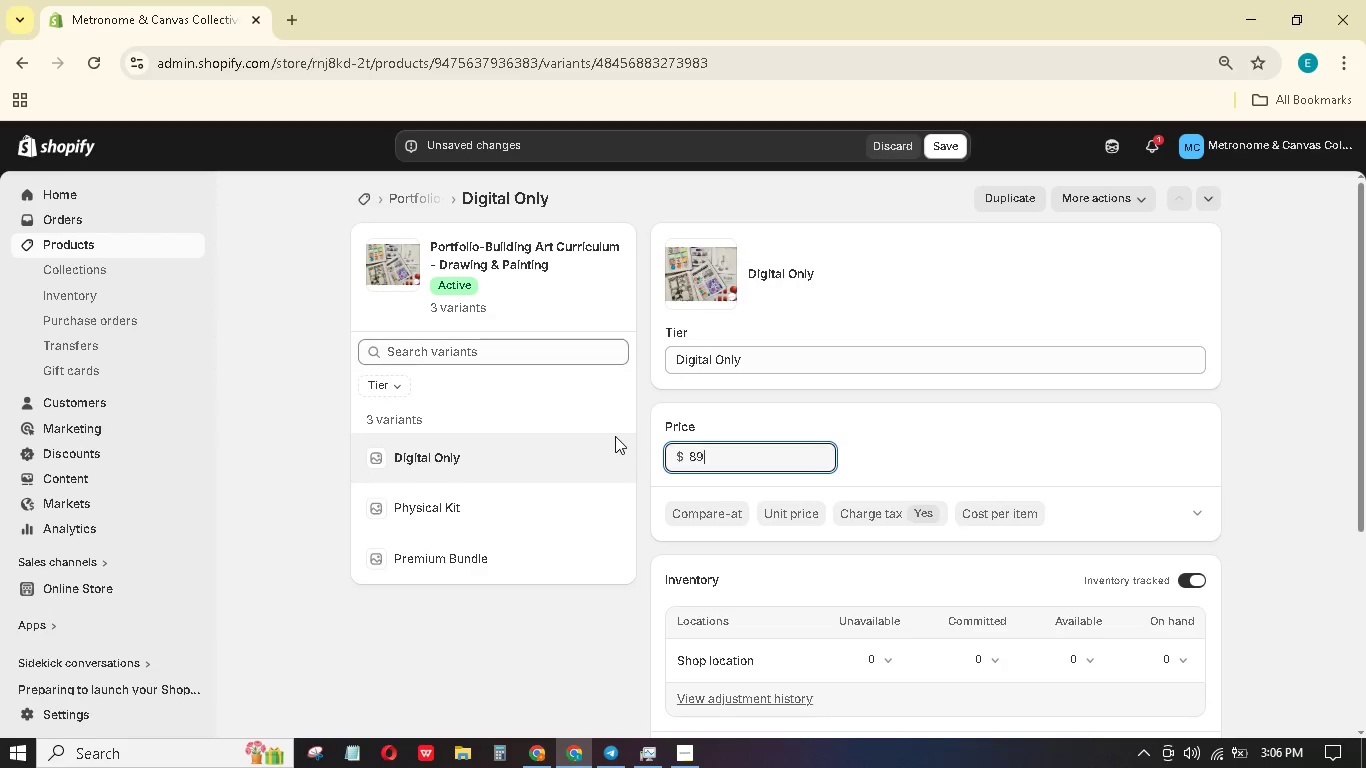 
key(Numpad9)
 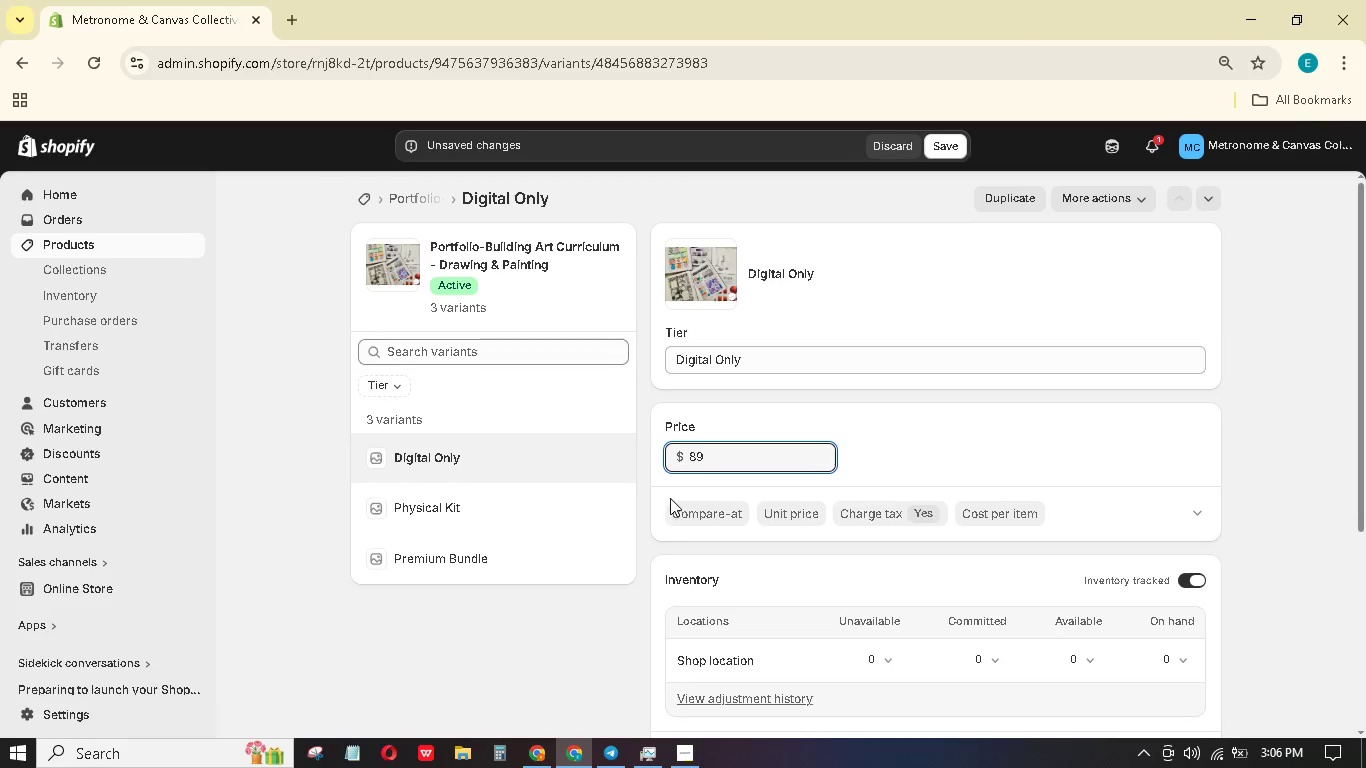 
left_click([688, 516])
 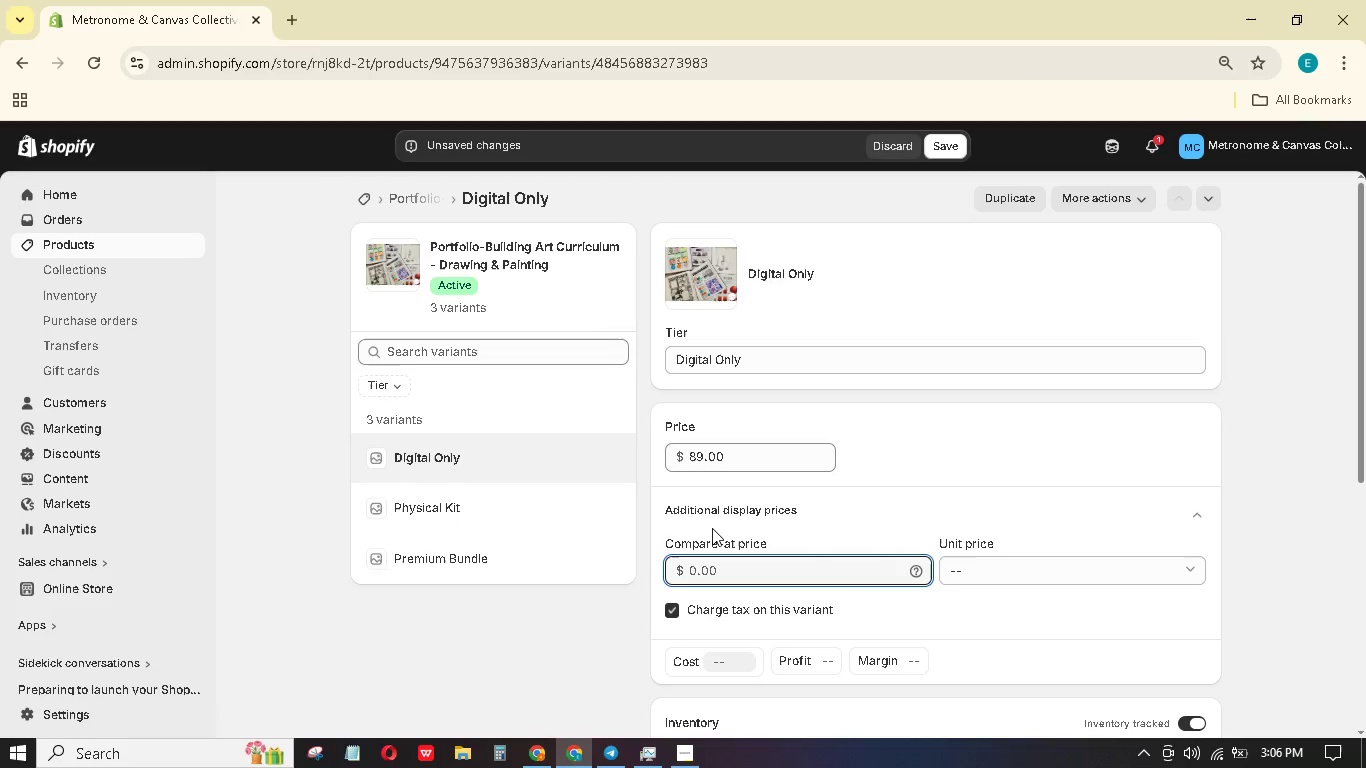 
key(Numpad9)
 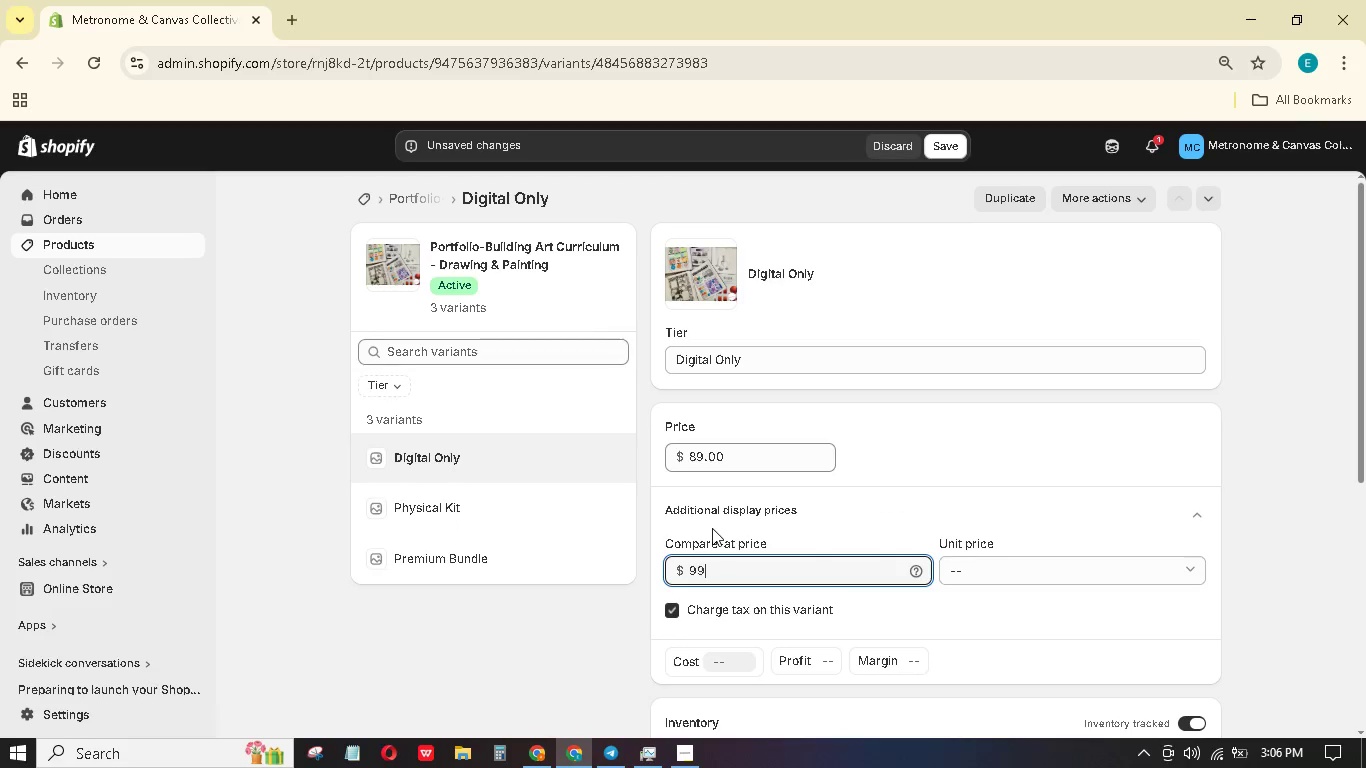 
key(Numpad9)
 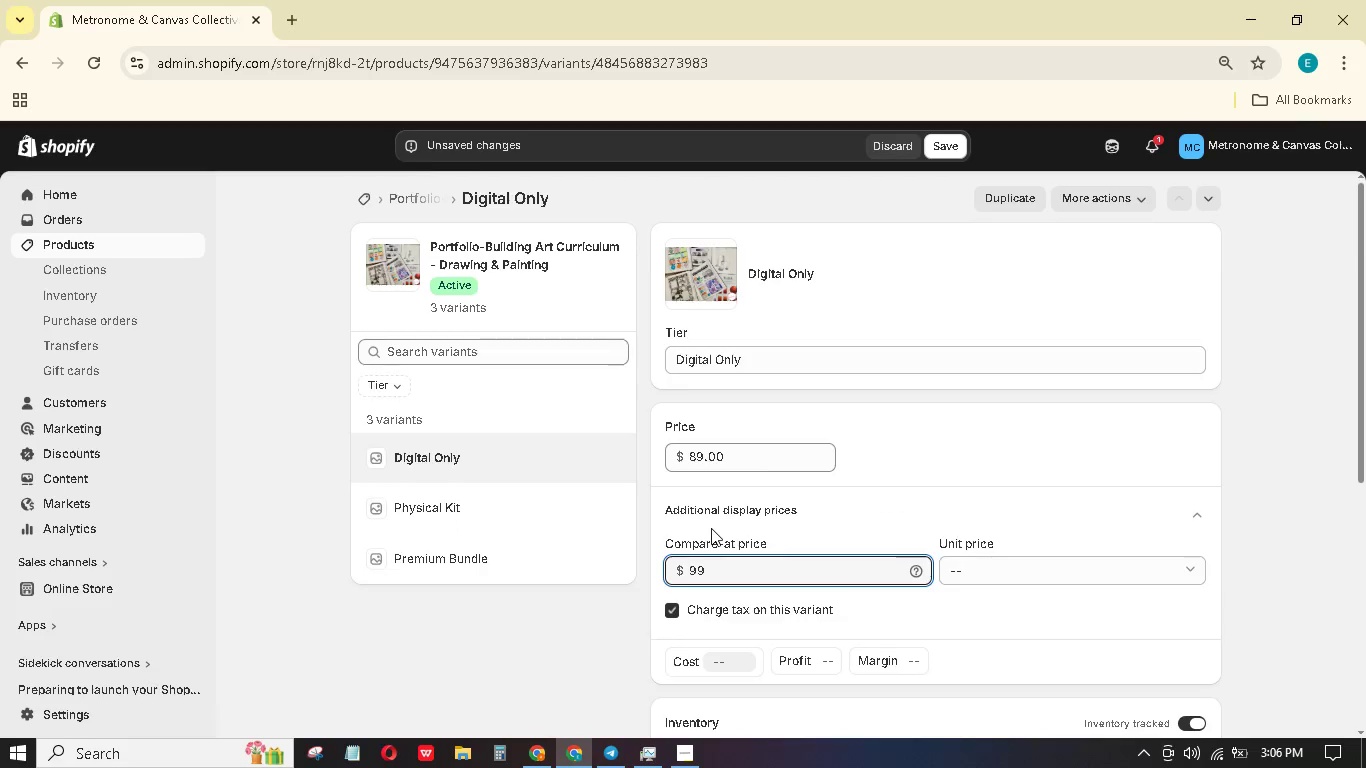 
scroll: coordinate [1071, 591], scroll_direction: down, amount: 3.0
 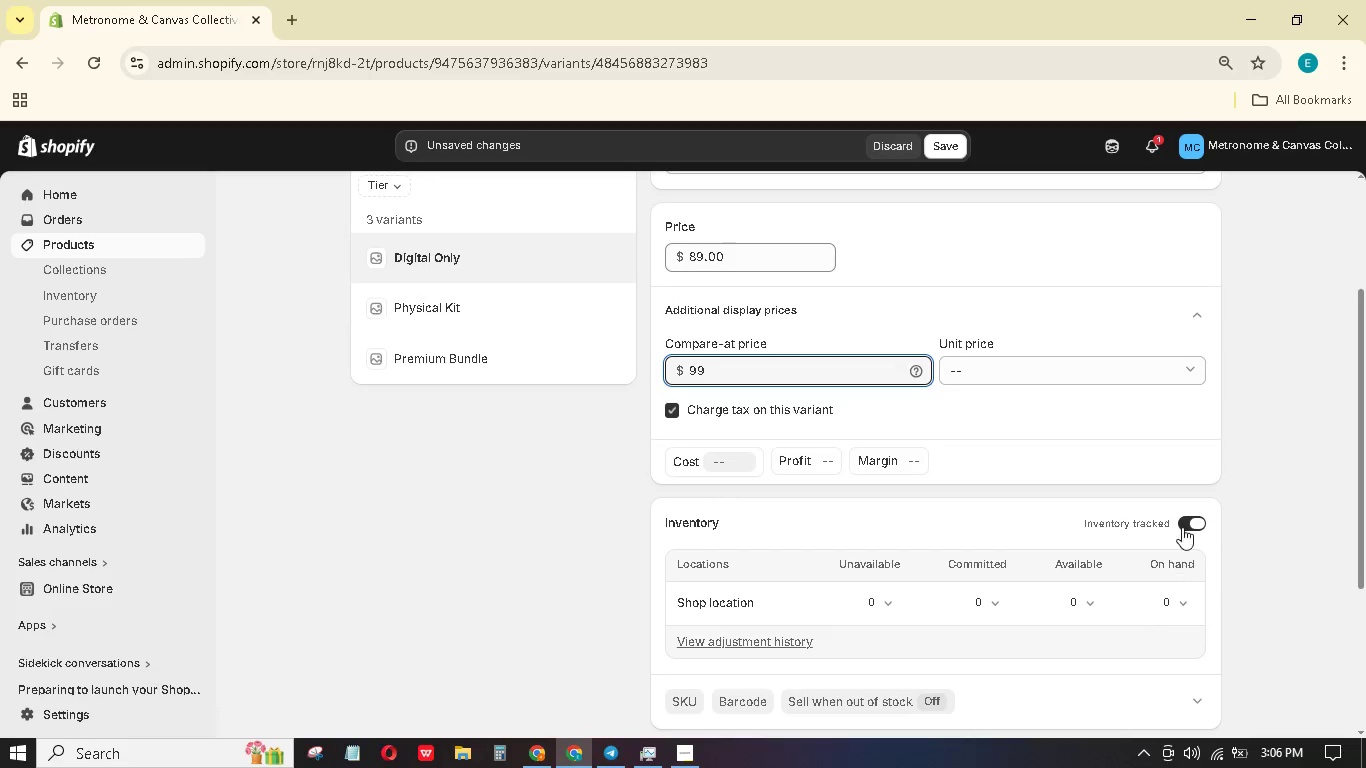 
left_click([1191, 528])
 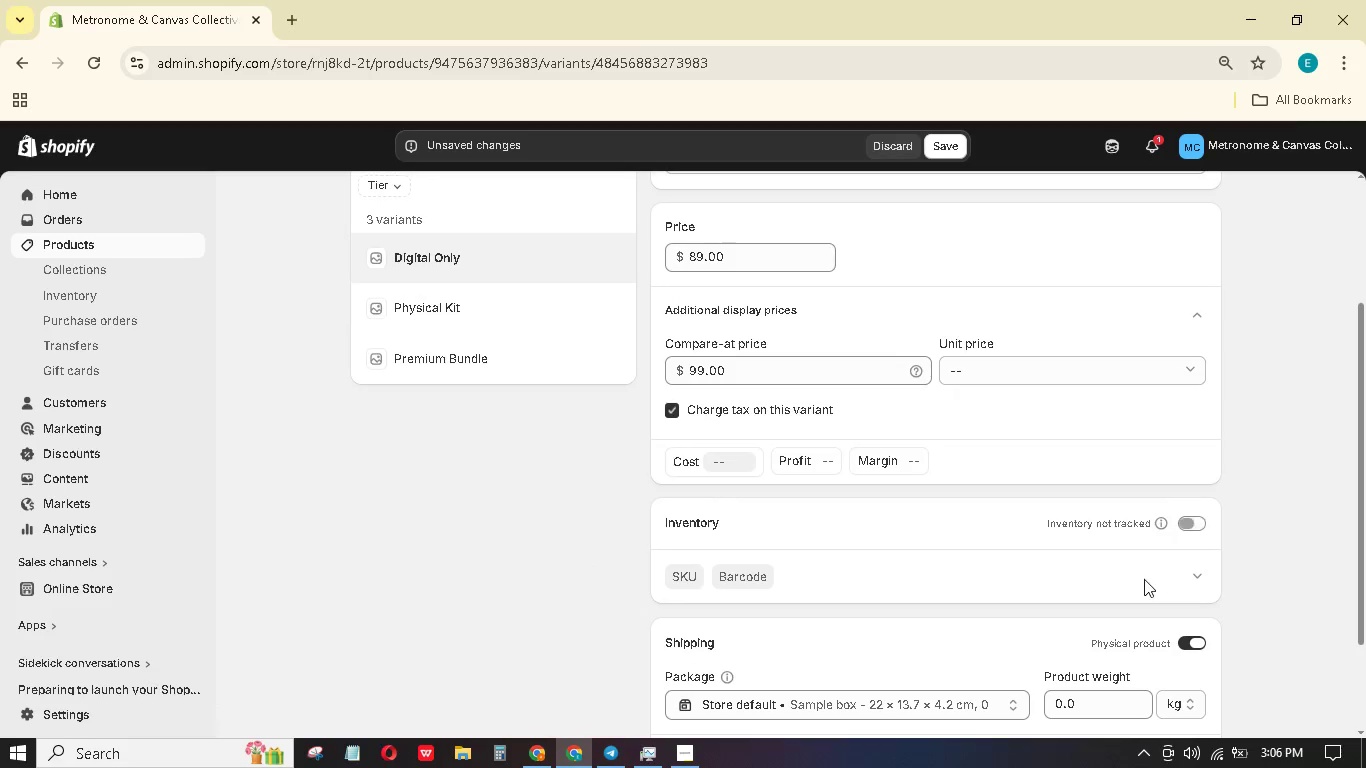 
scroll: coordinate [1073, 591], scroll_direction: down, amount: 2.0
 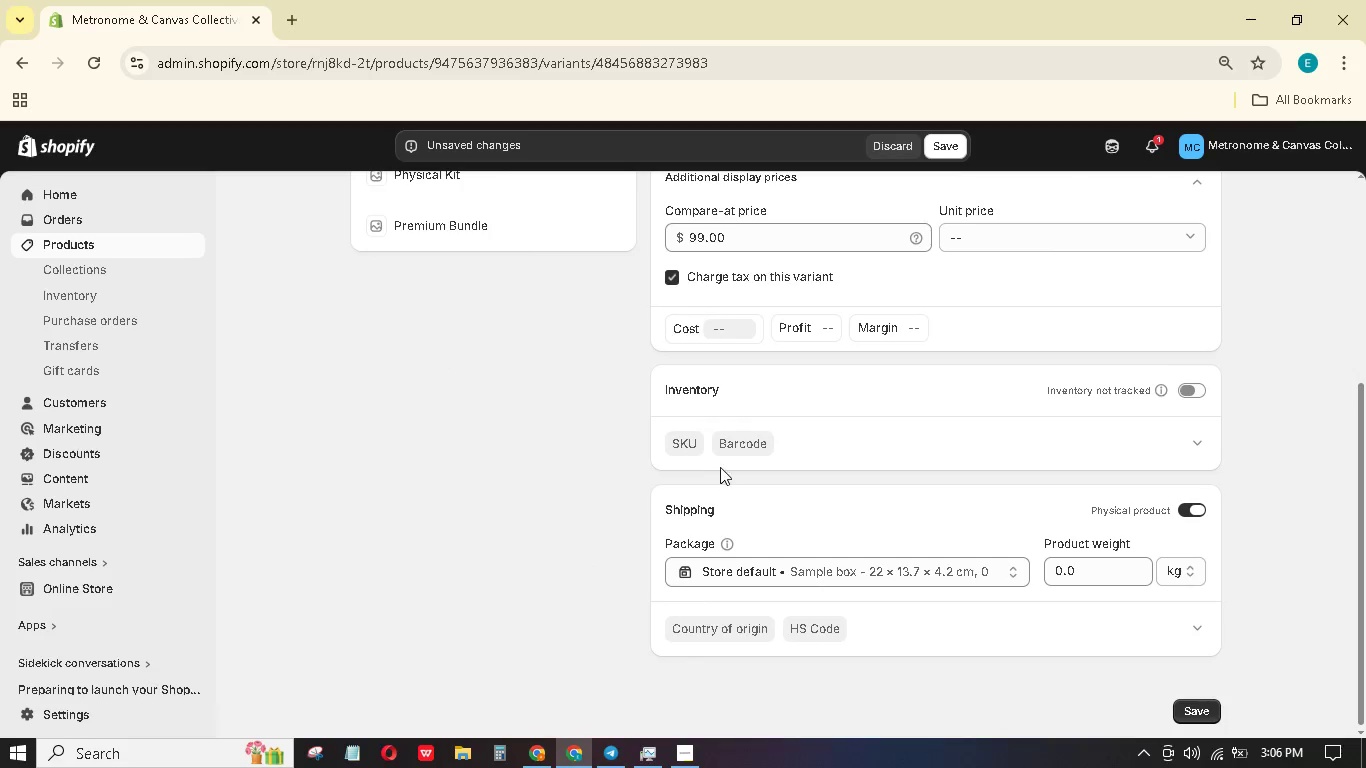 
mouse_move([723, 452])
 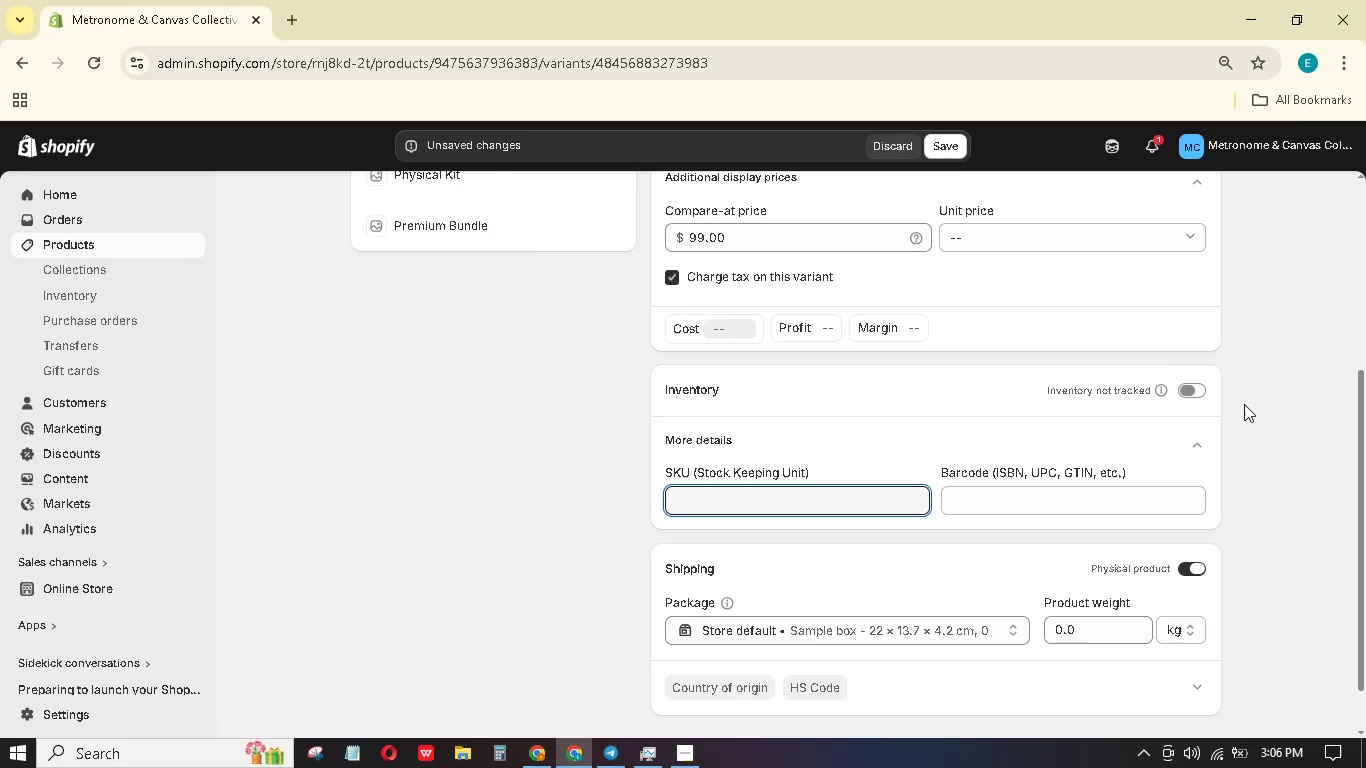 
hold_key(key=ShiftLeft, duration=1.22)
 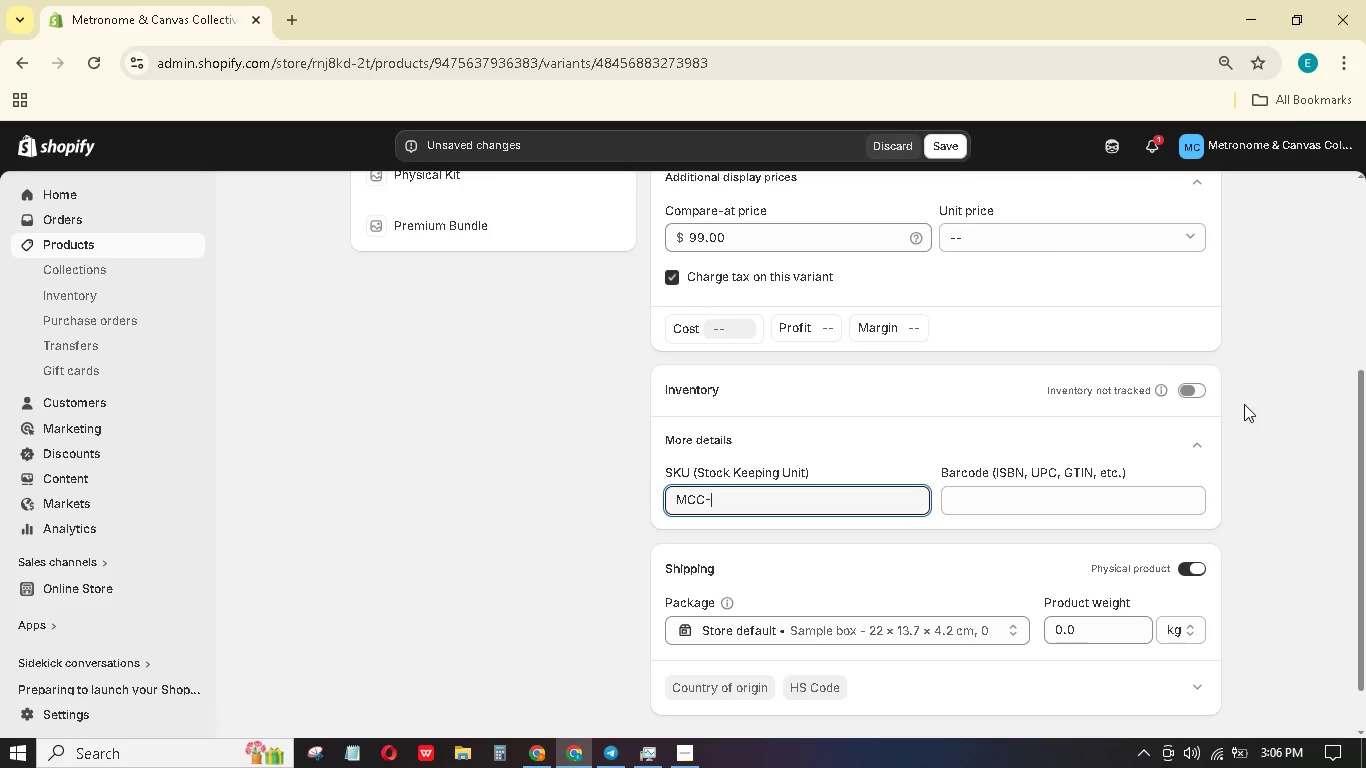 
type(mcc-)
 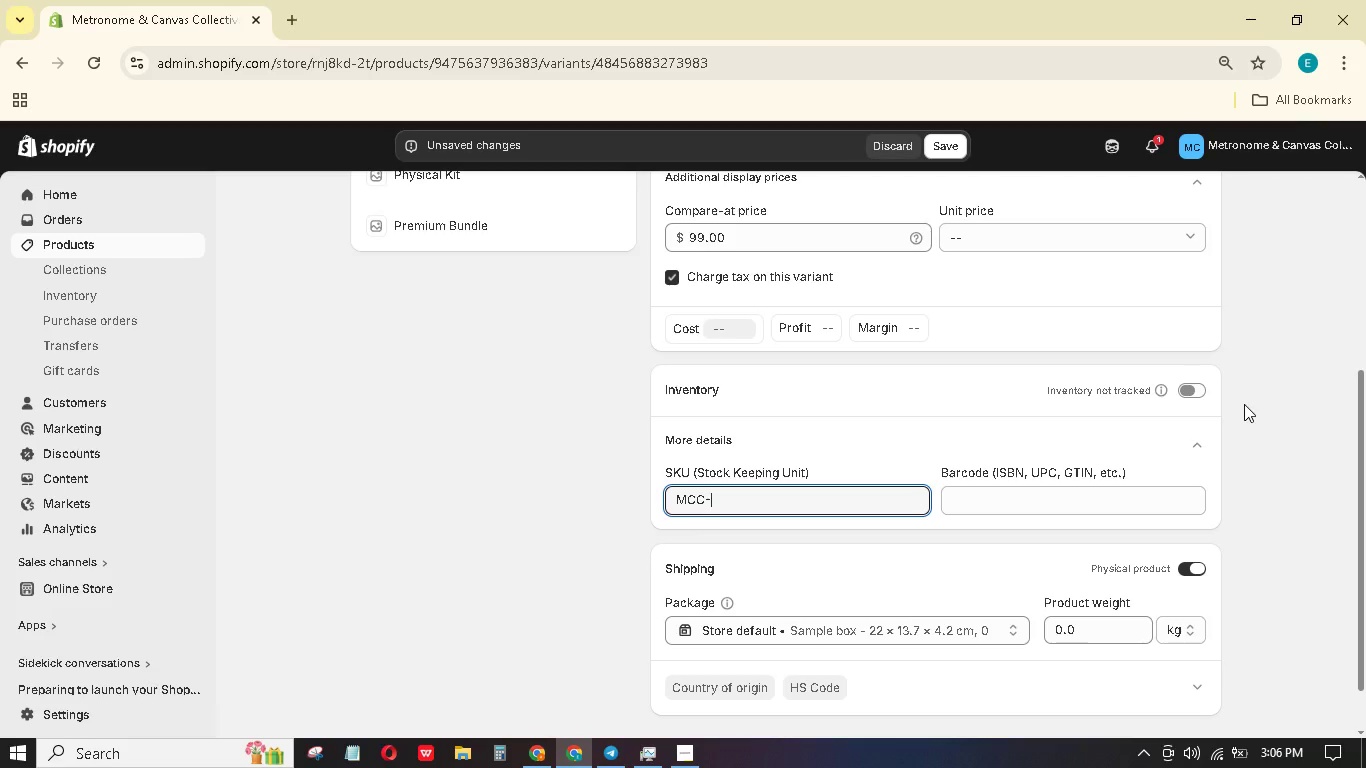 
type(PBC-DIG-01)
 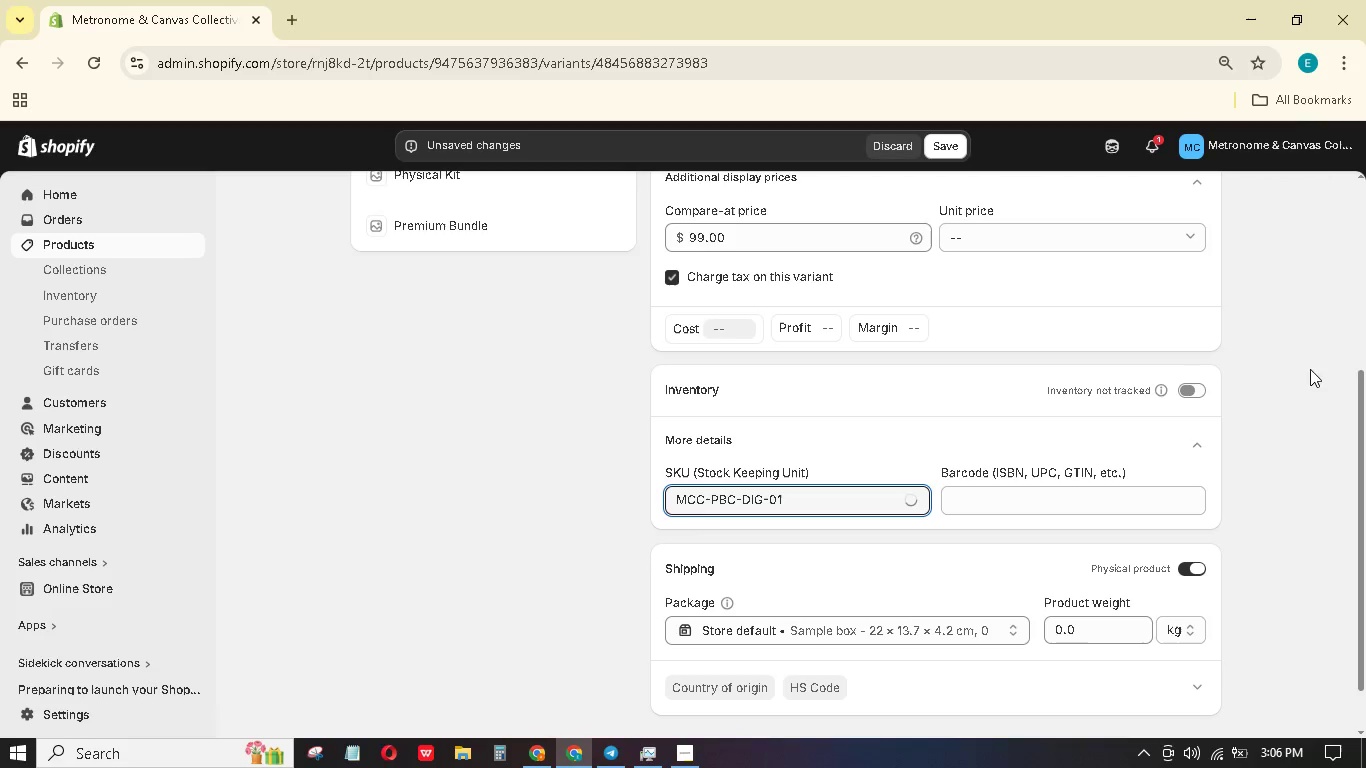 
scroll: coordinate [1024, 507], scroll_direction: down, amount: 2.0
 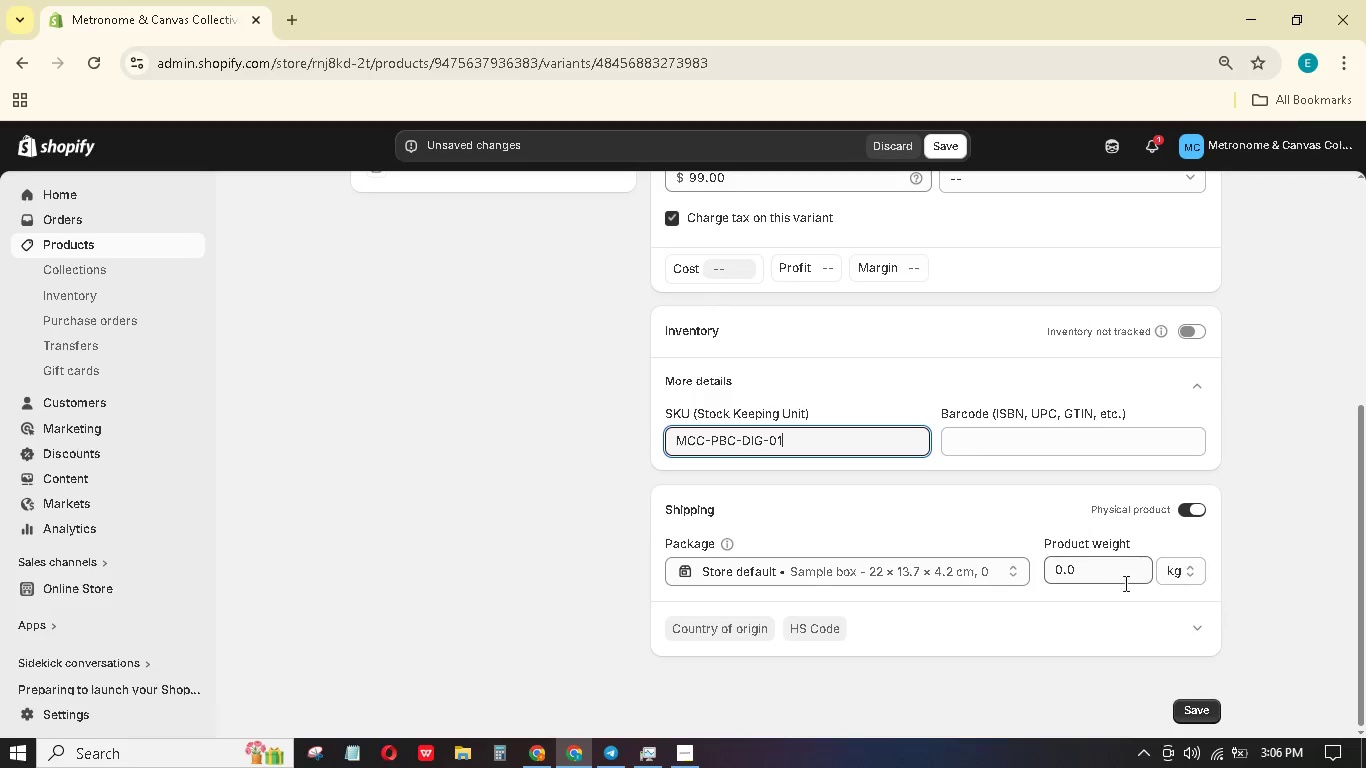 
left_click_drag(start_coordinate=[1122, 573], to_coordinate=[1021, 529])
 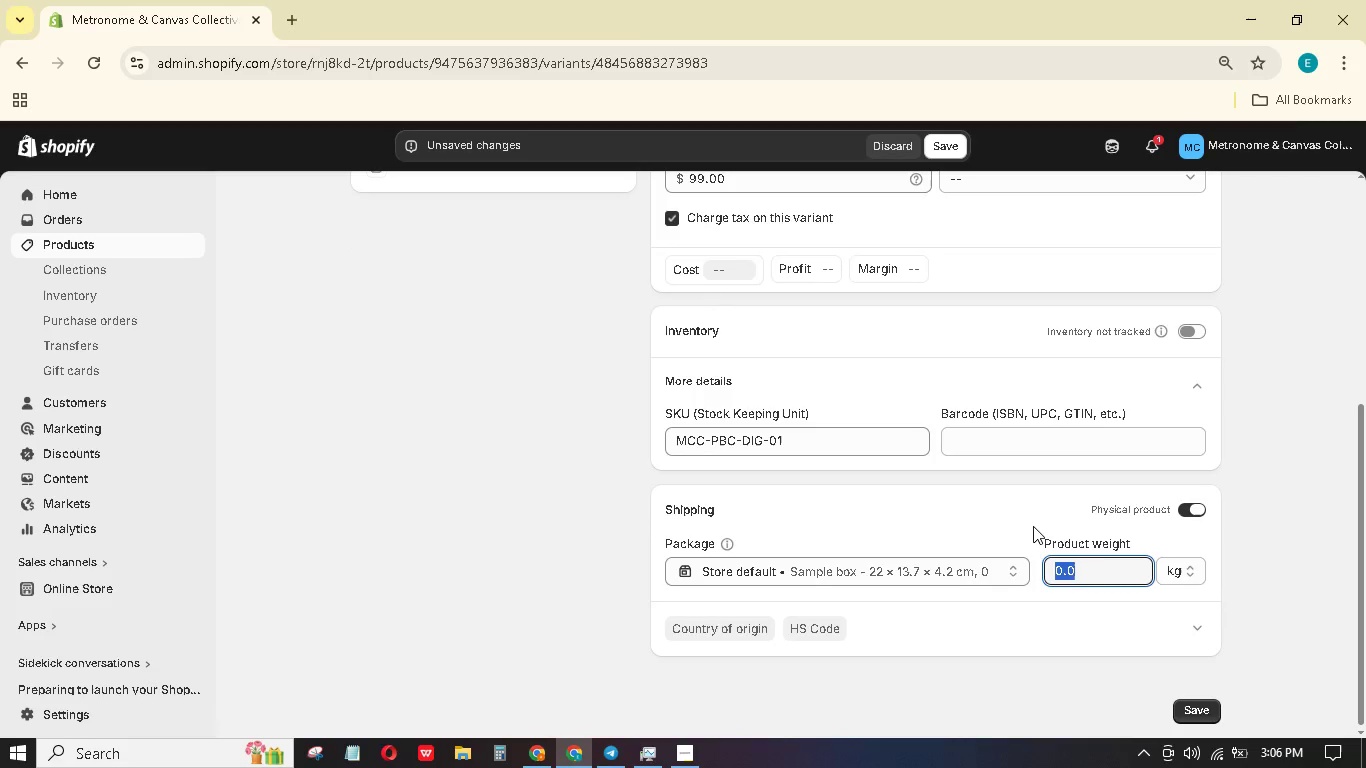 
key(Numpad2)
 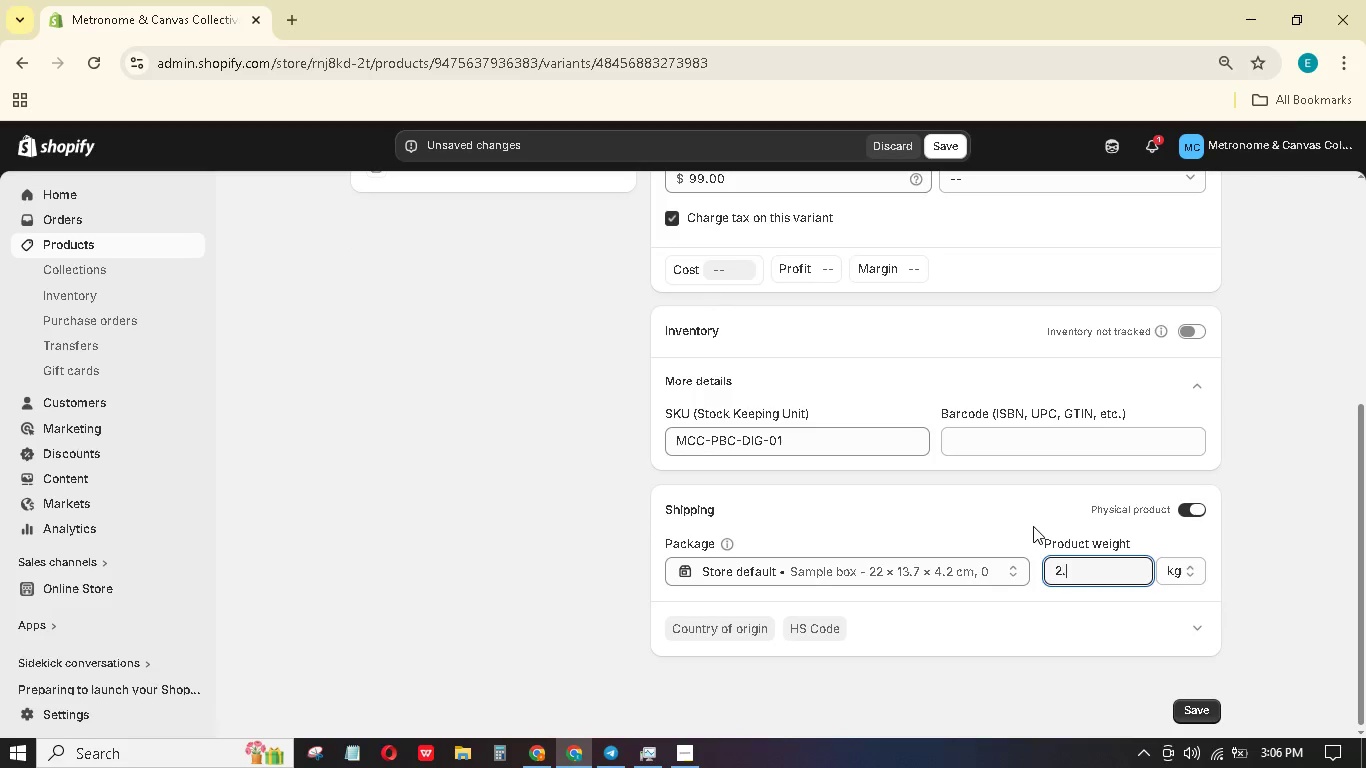 
key(NumpadDecimal)
 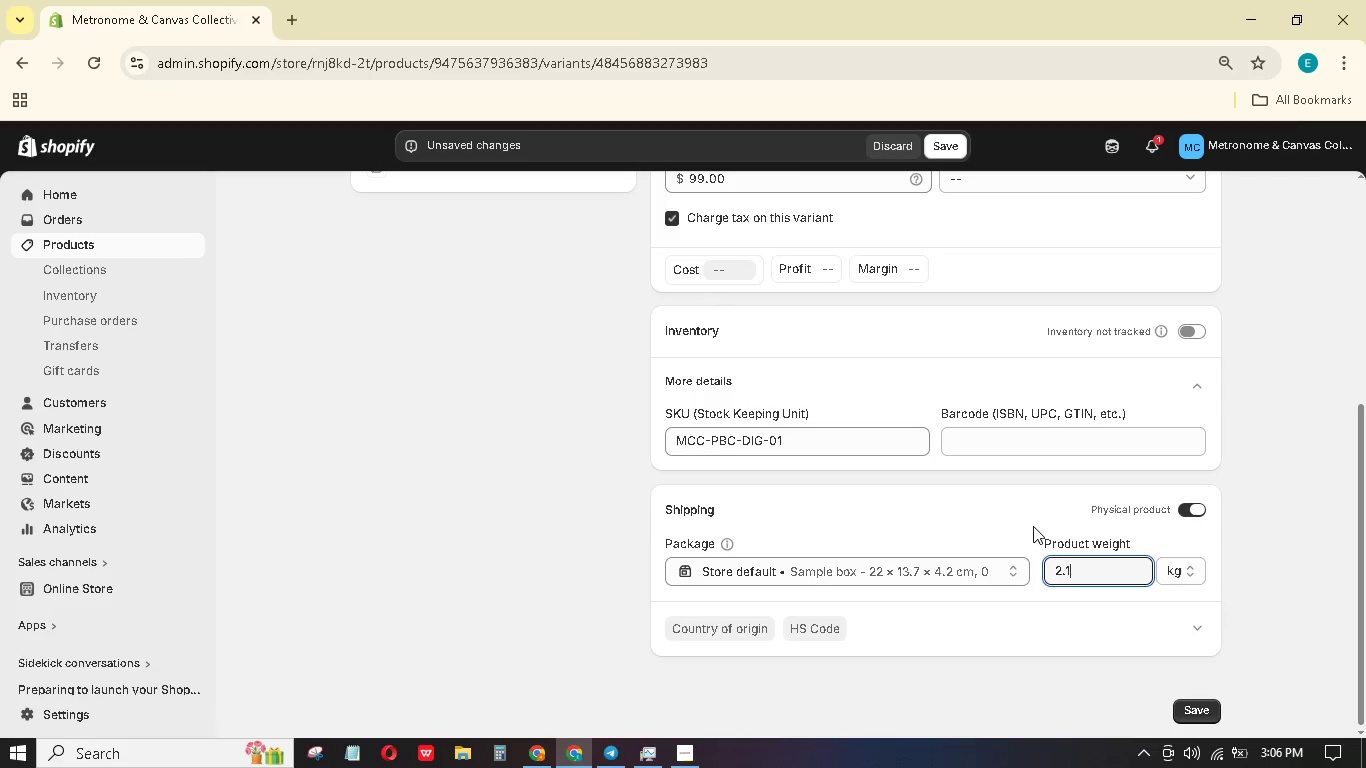 
key(Numpad1)
 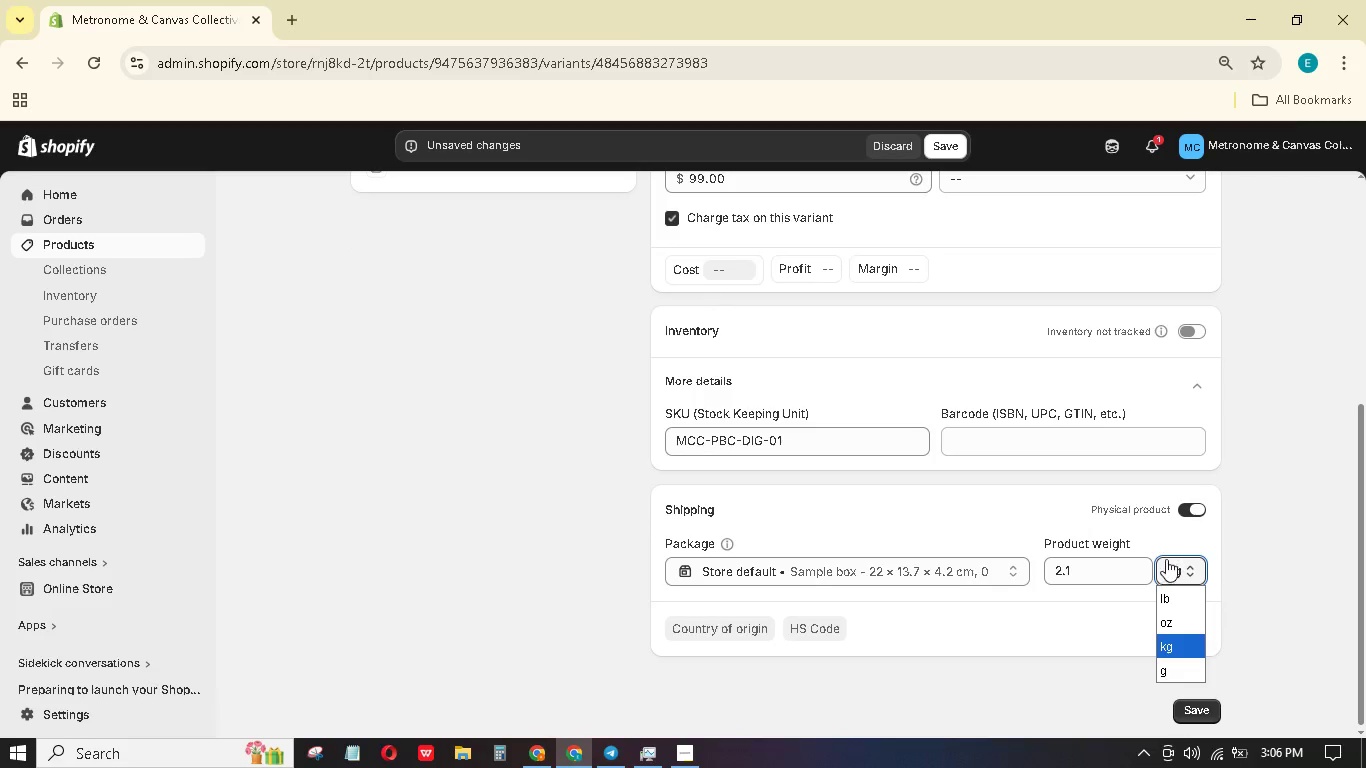 
left_click([1164, 593])
 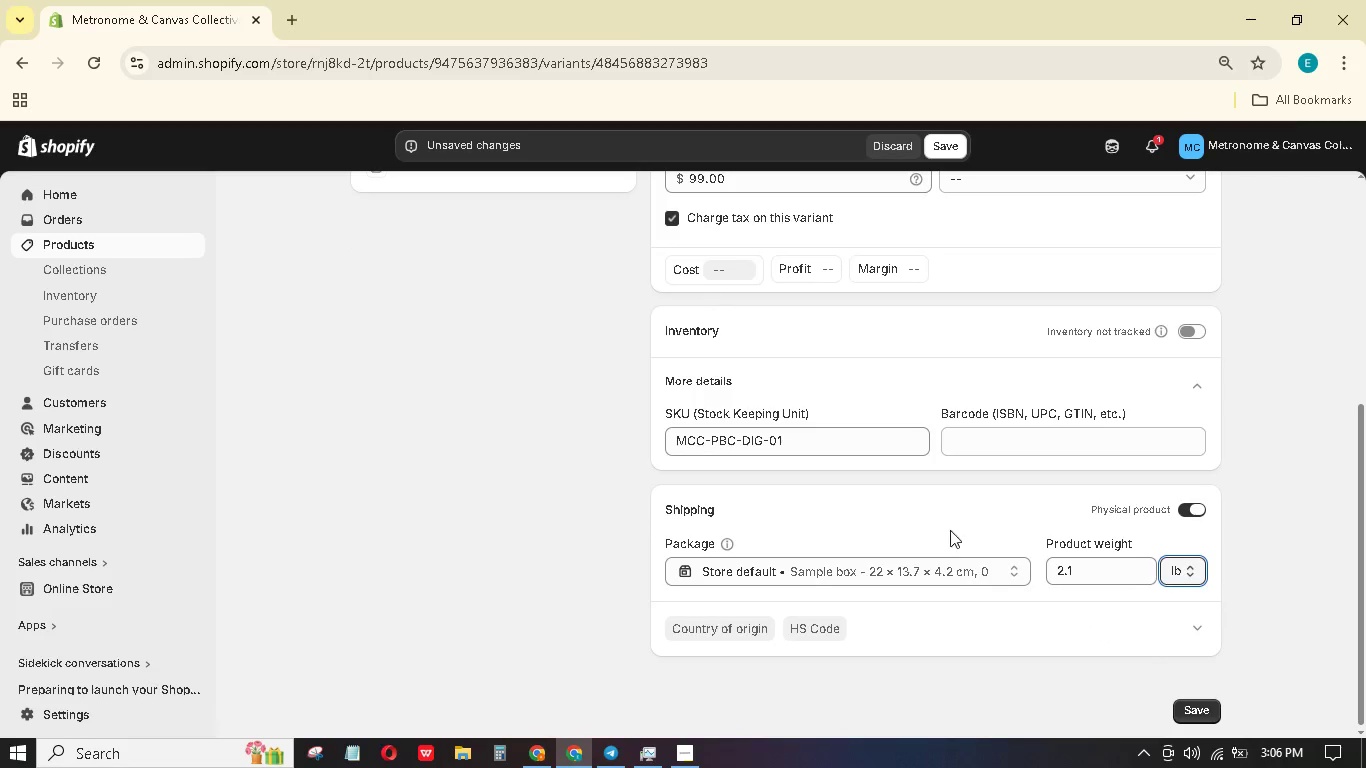 
scroll: coordinate [882, 527], scroll_direction: up, amount: 1.0
 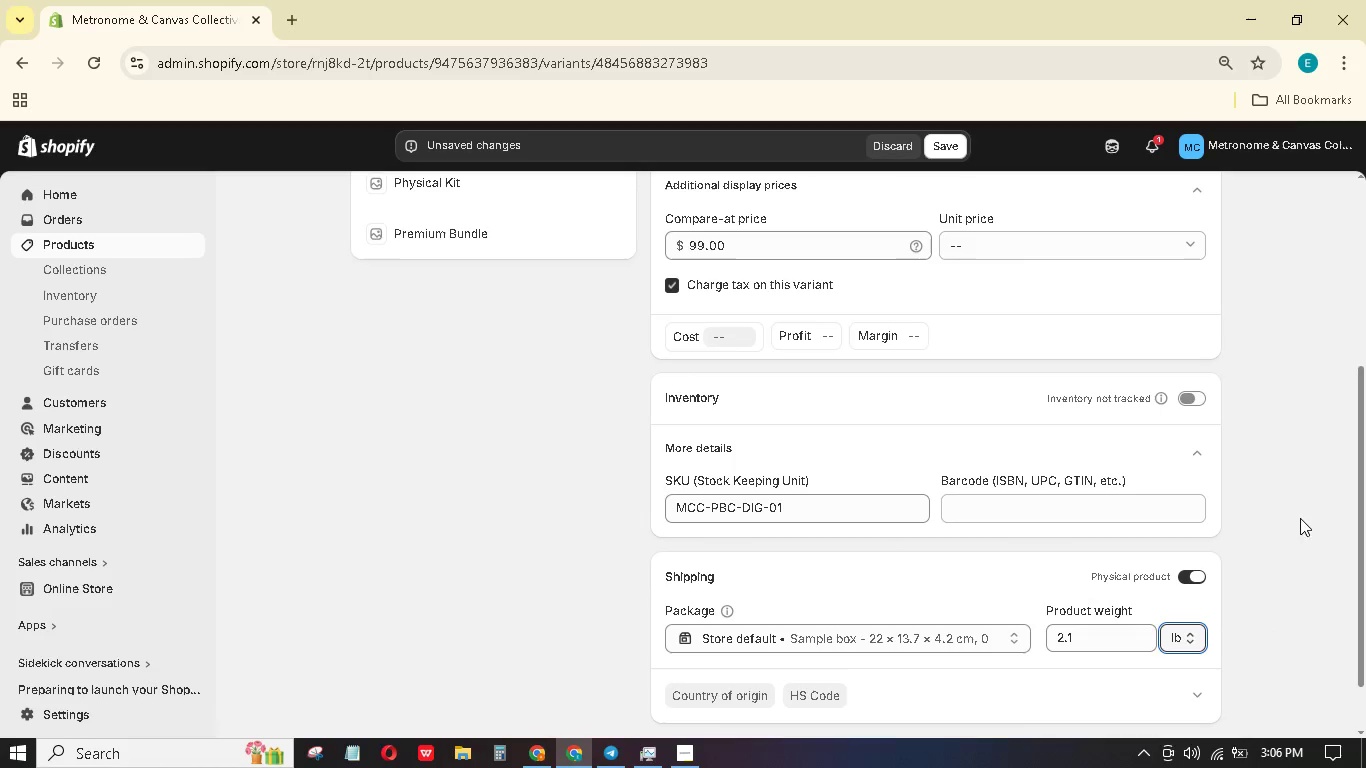 
left_click([1196, 568])
 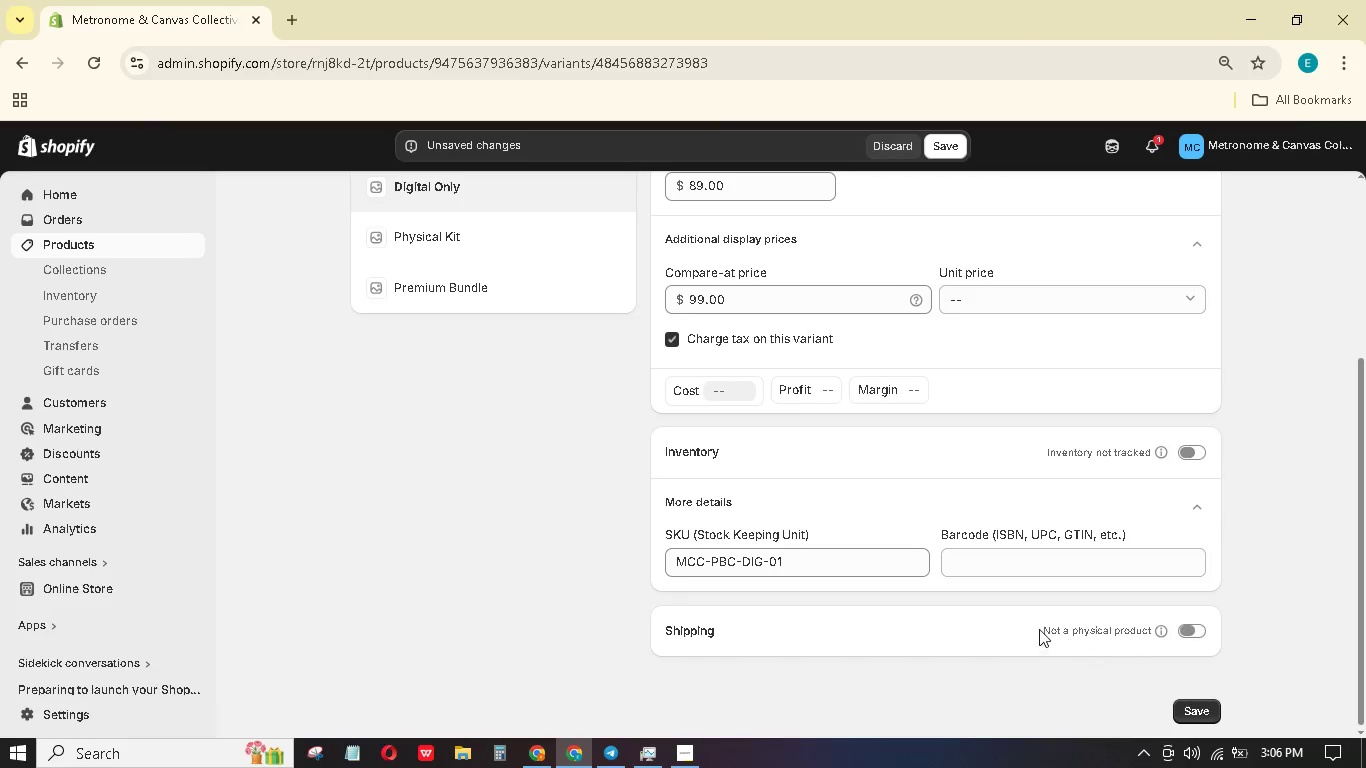 
scroll: coordinate [905, 606], scroll_direction: up, amount: 7.0
 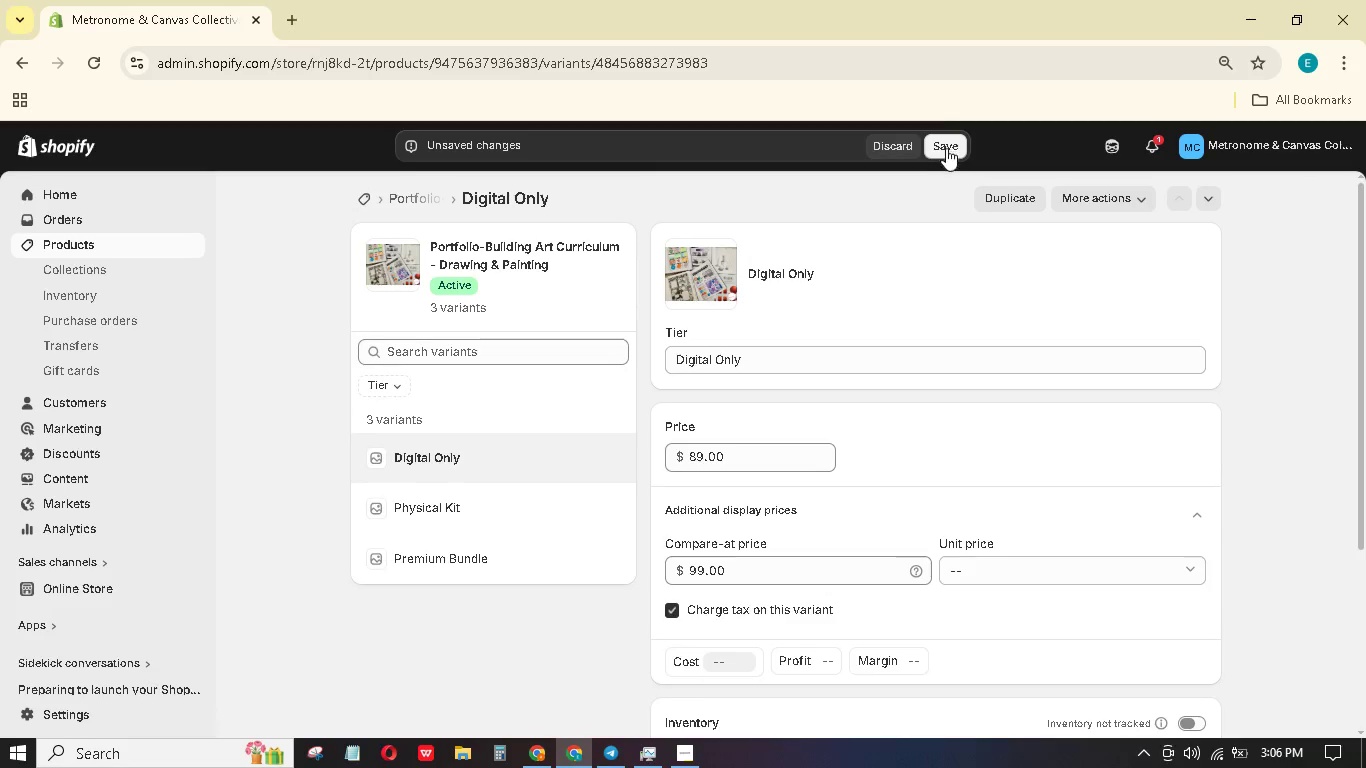 
left_click([931, 132])
 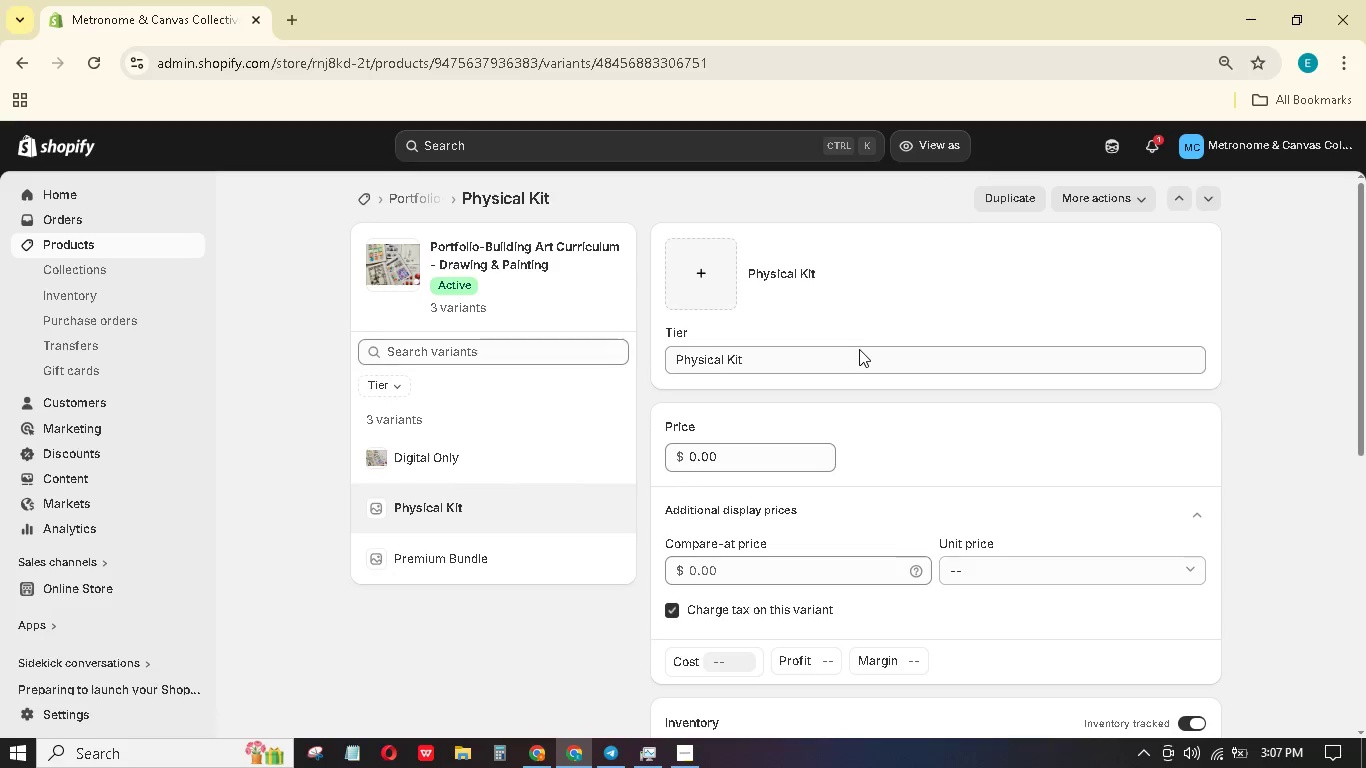 
wait(13.83)
 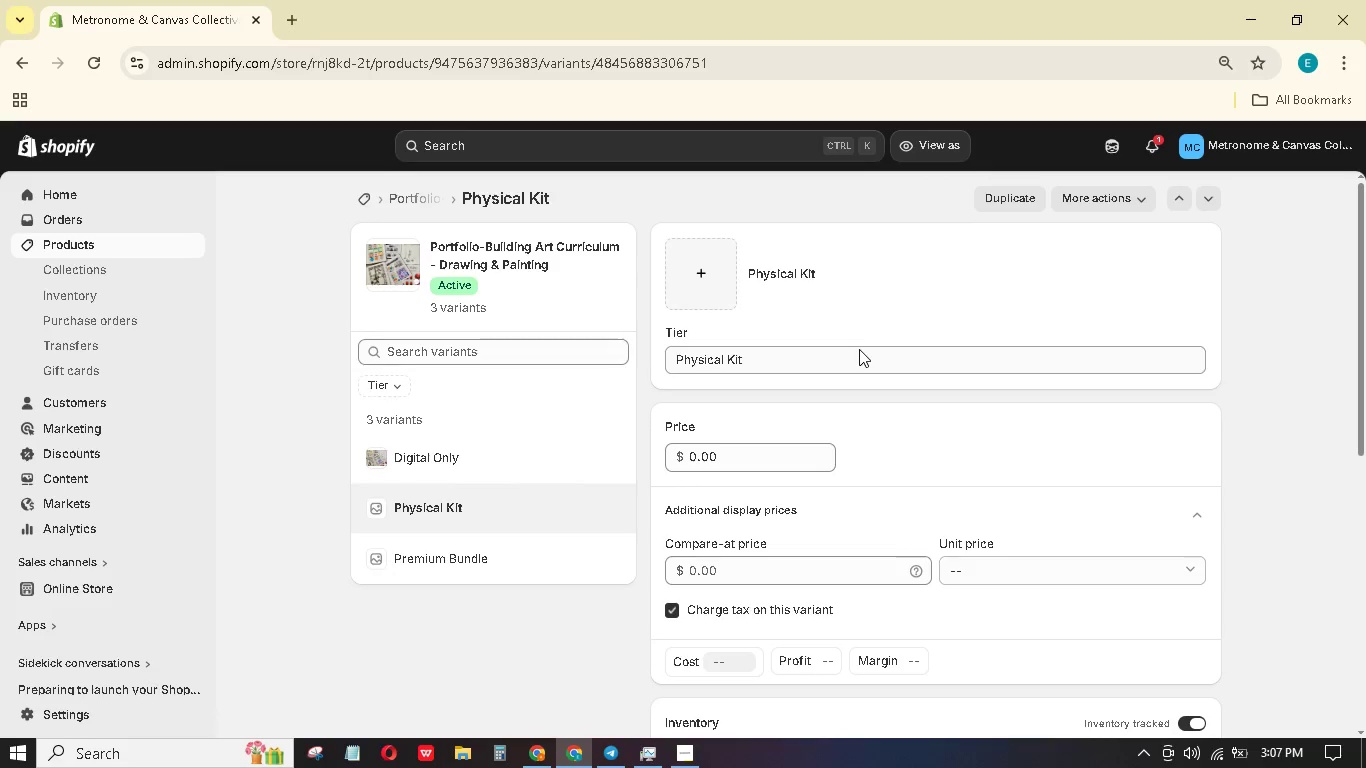 
left_click([680, 287])
 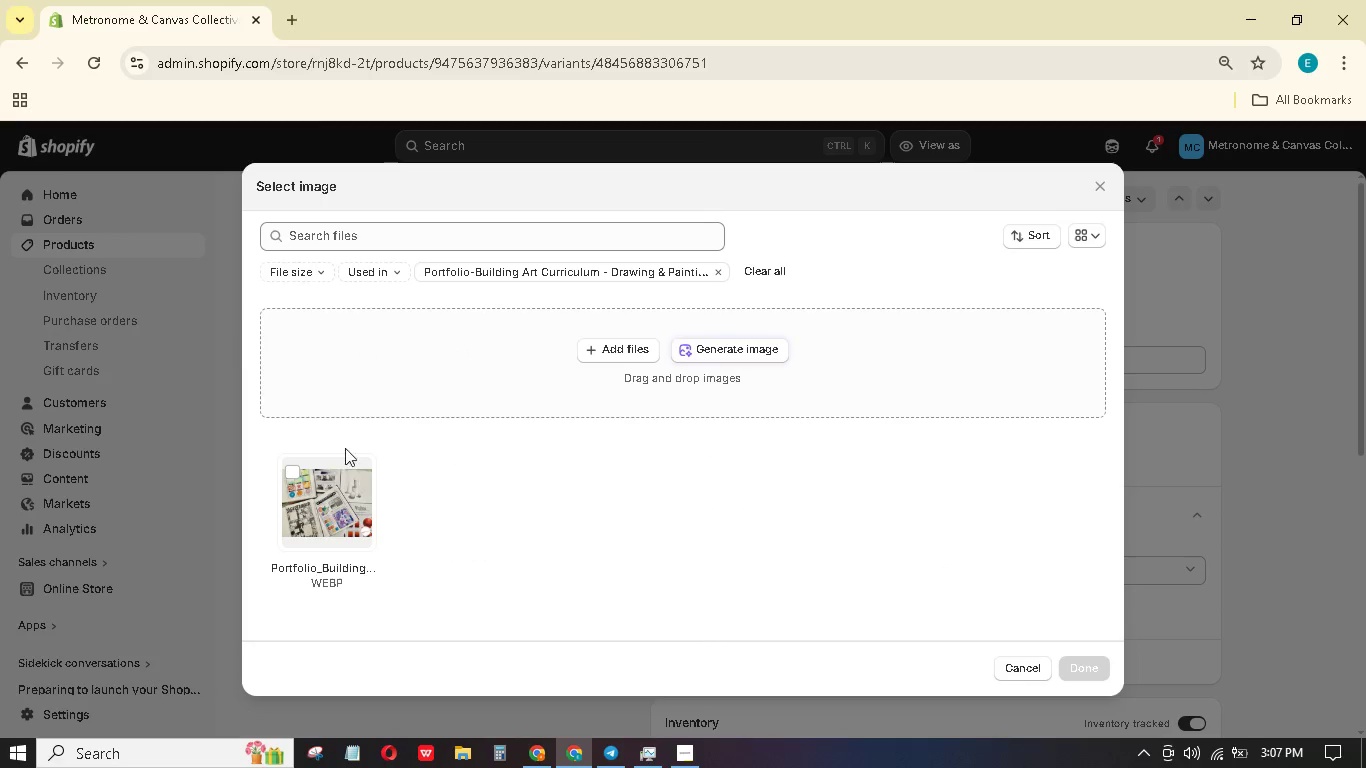 
left_click([358, 469])
 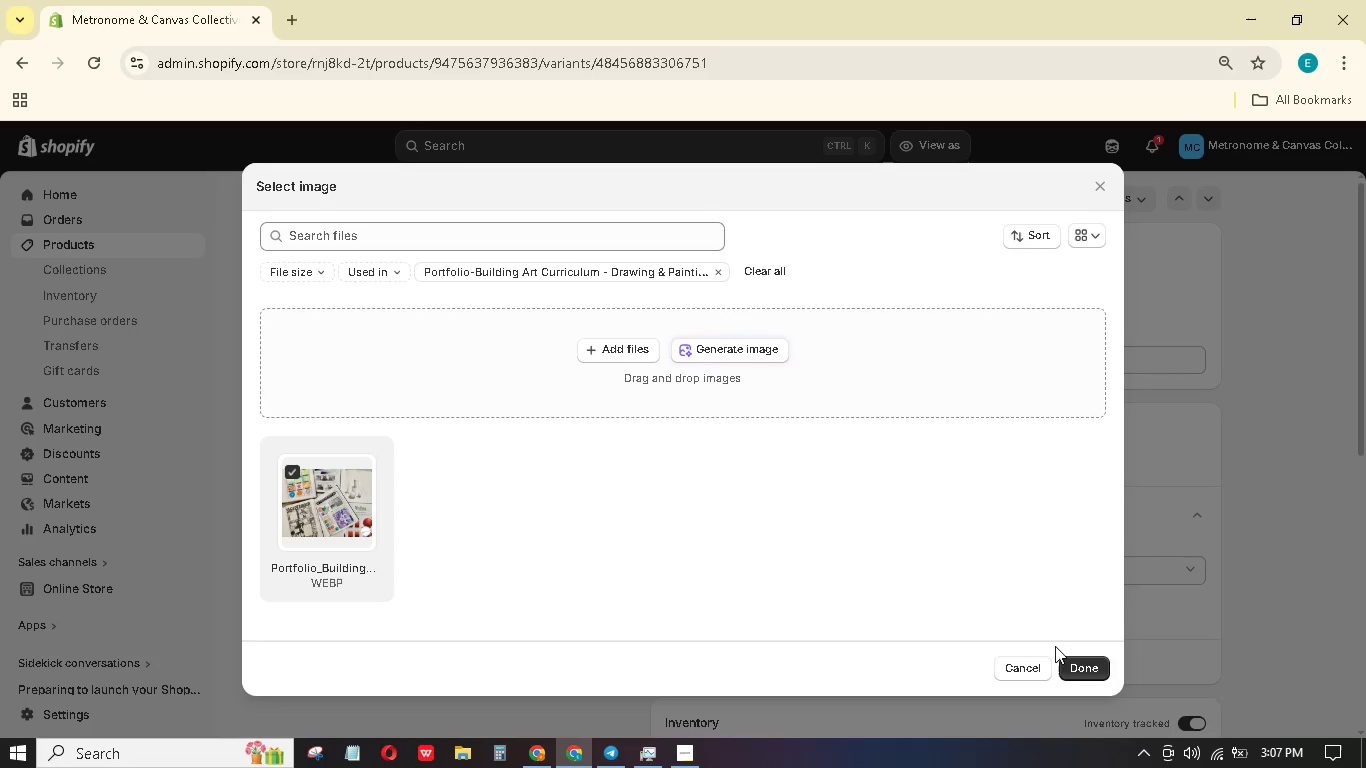 
left_click([1078, 662])
 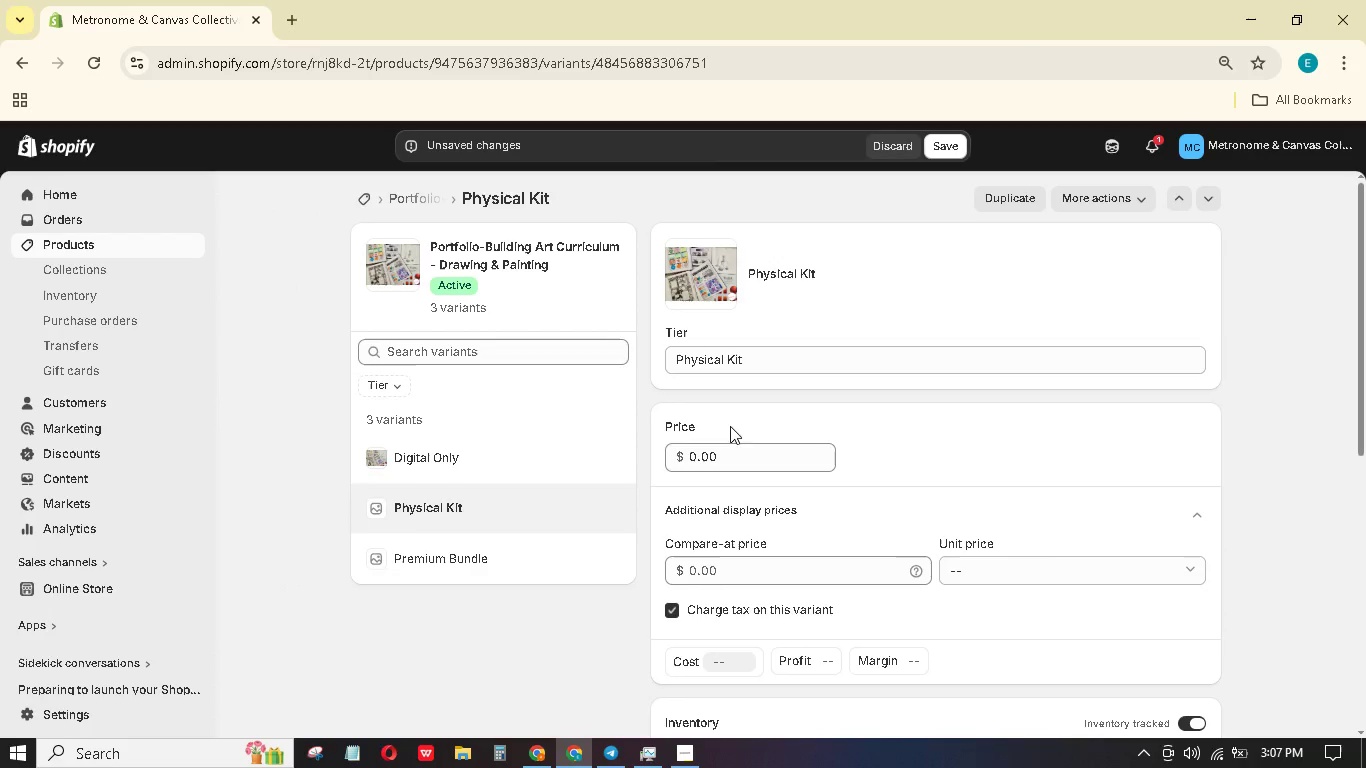 
left_click_drag(start_coordinate=[748, 460], to_coordinate=[669, 431])
 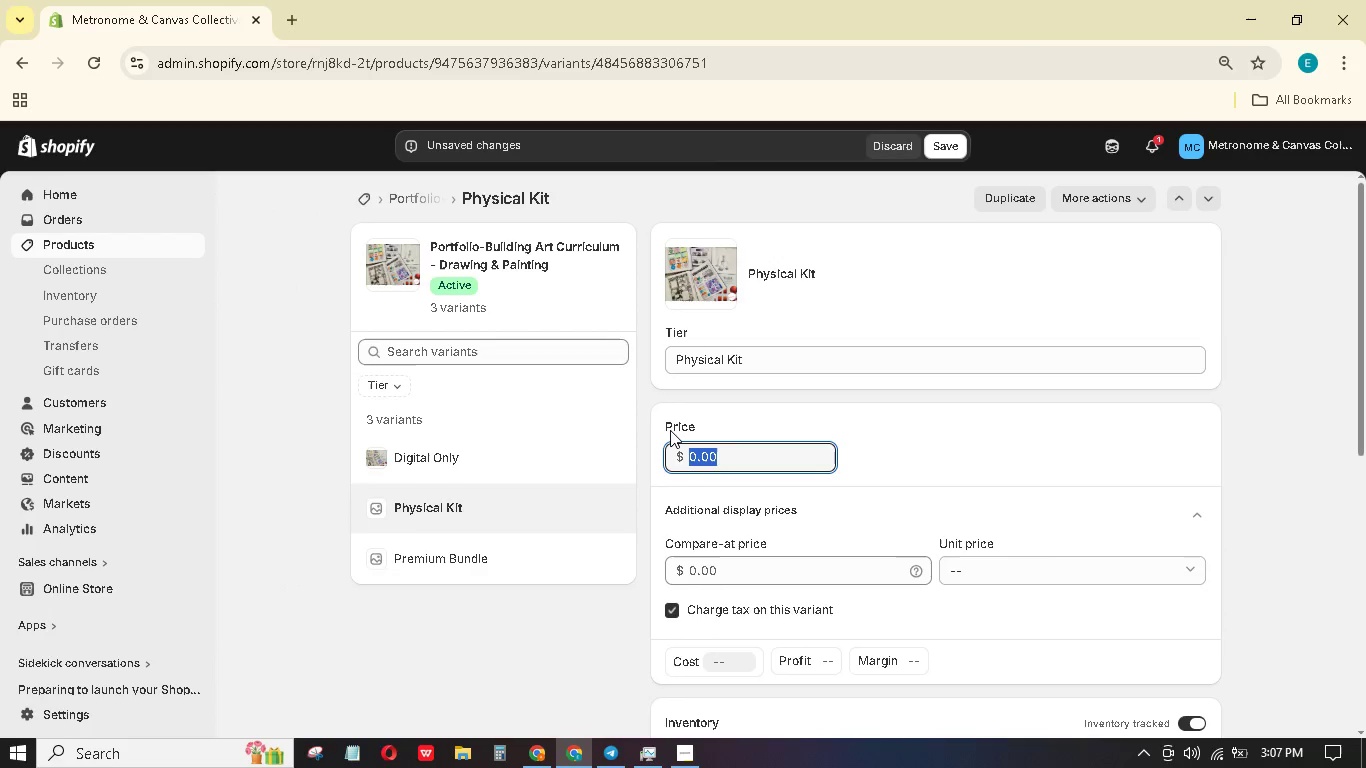 
key(Numpad1)
 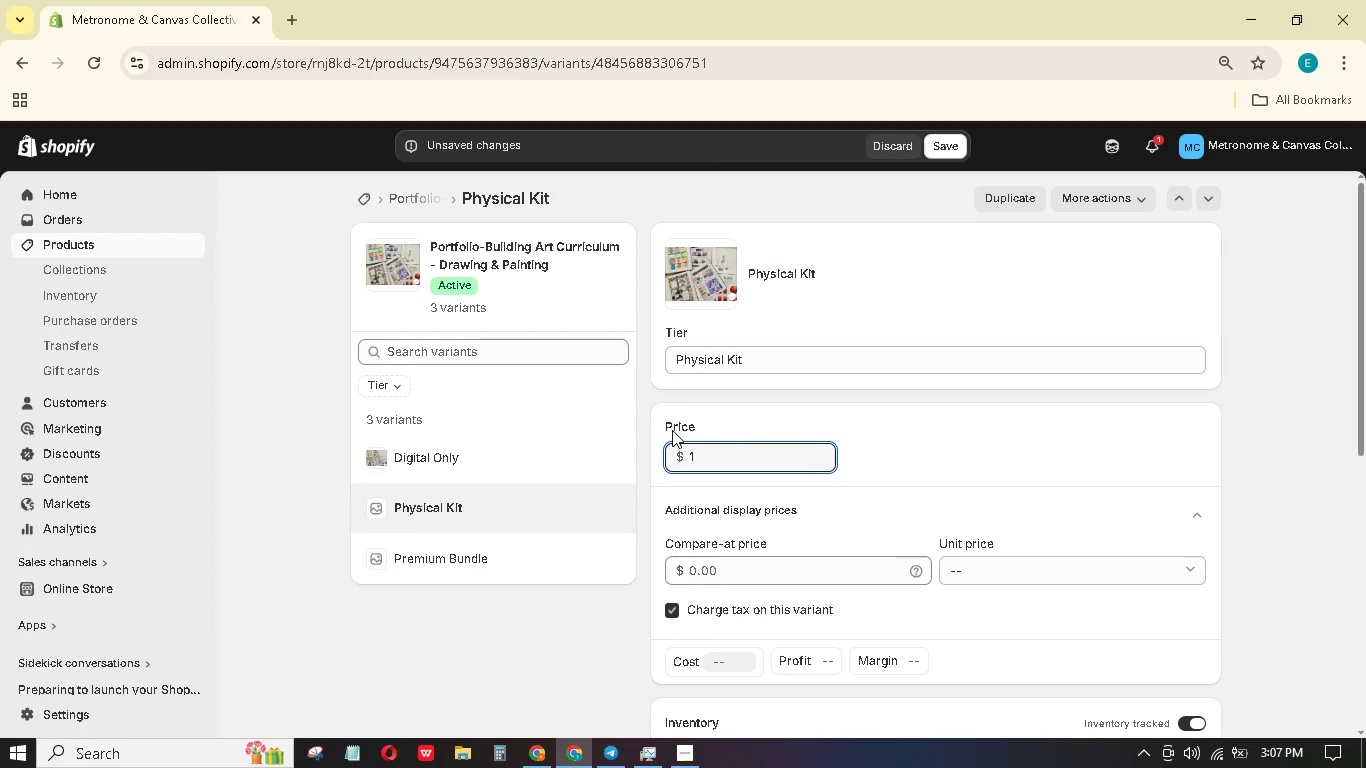 
key(Numpad4)
 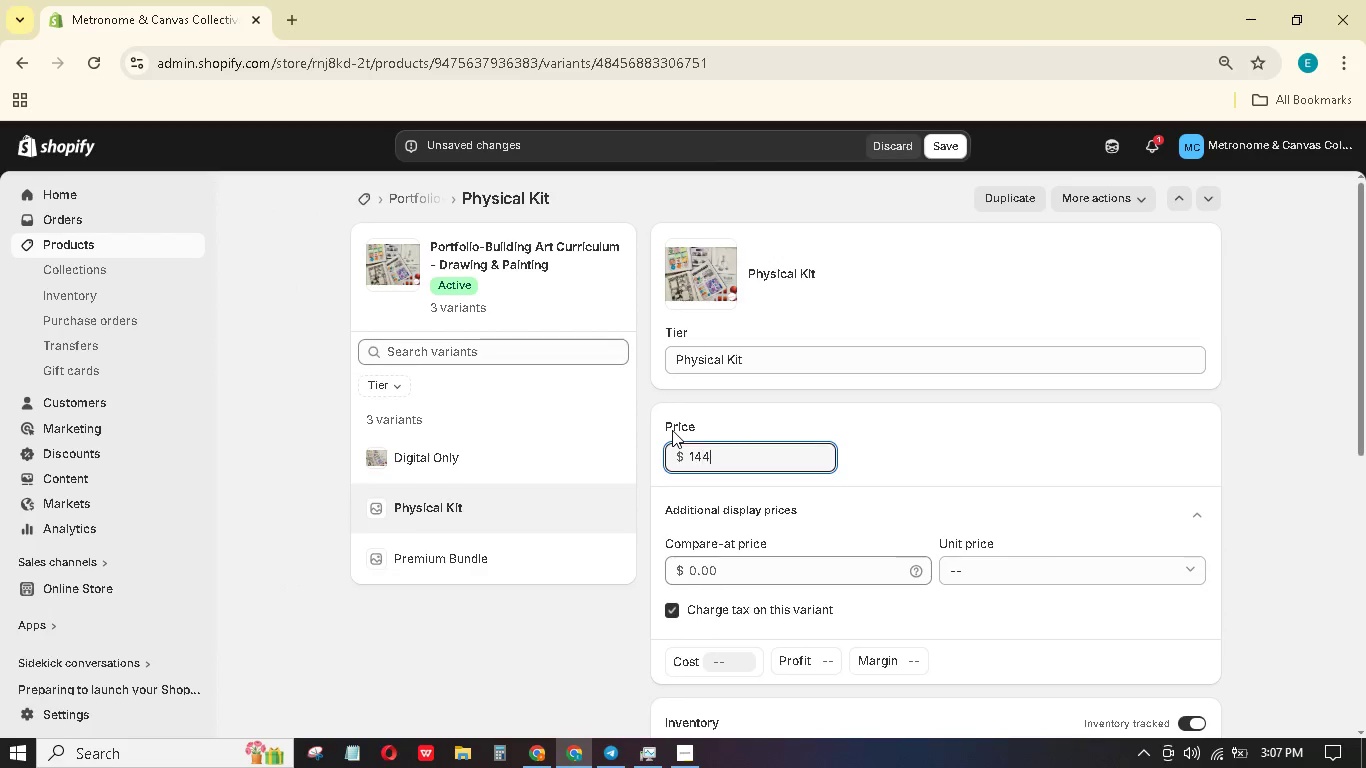 
key(Numpad4)
 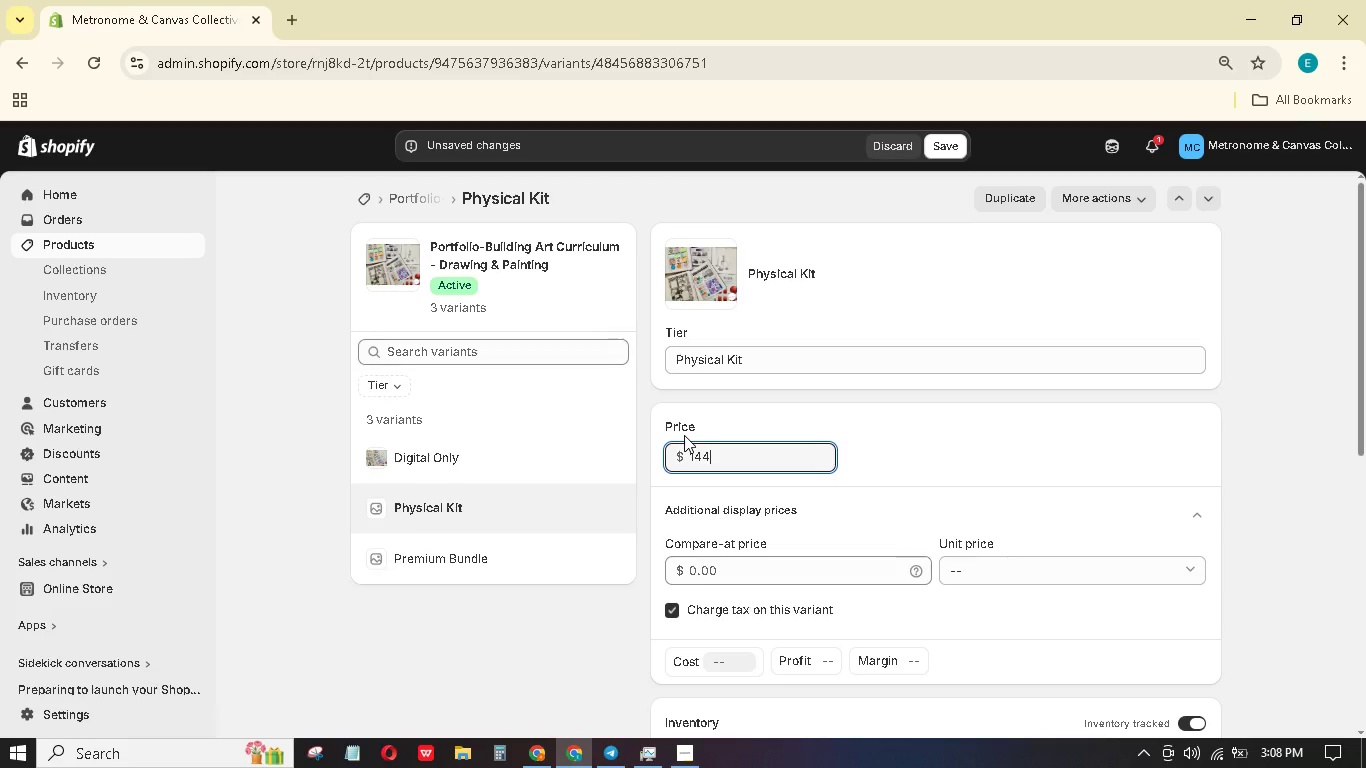 
wait(93.17)
 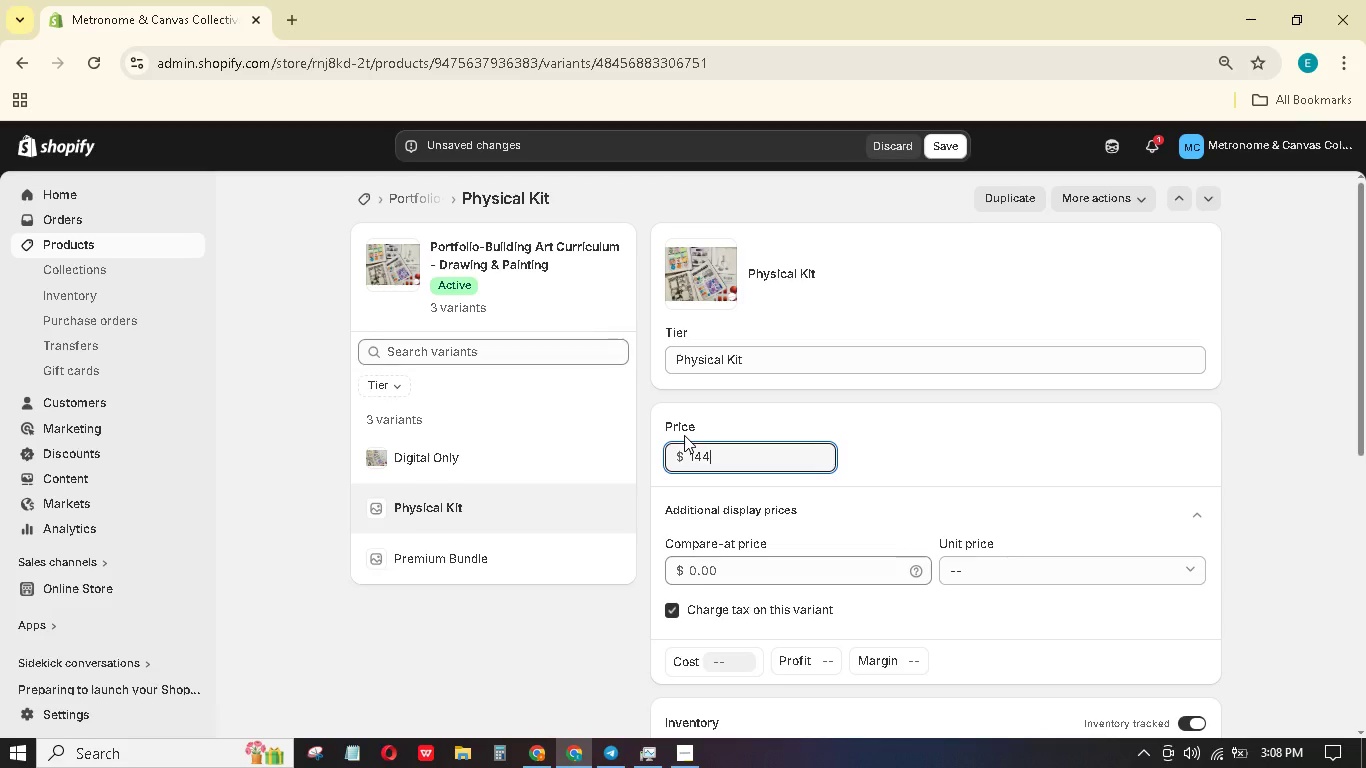 
scroll: coordinate [889, 497], scroll_direction: down, amount: 2.0
 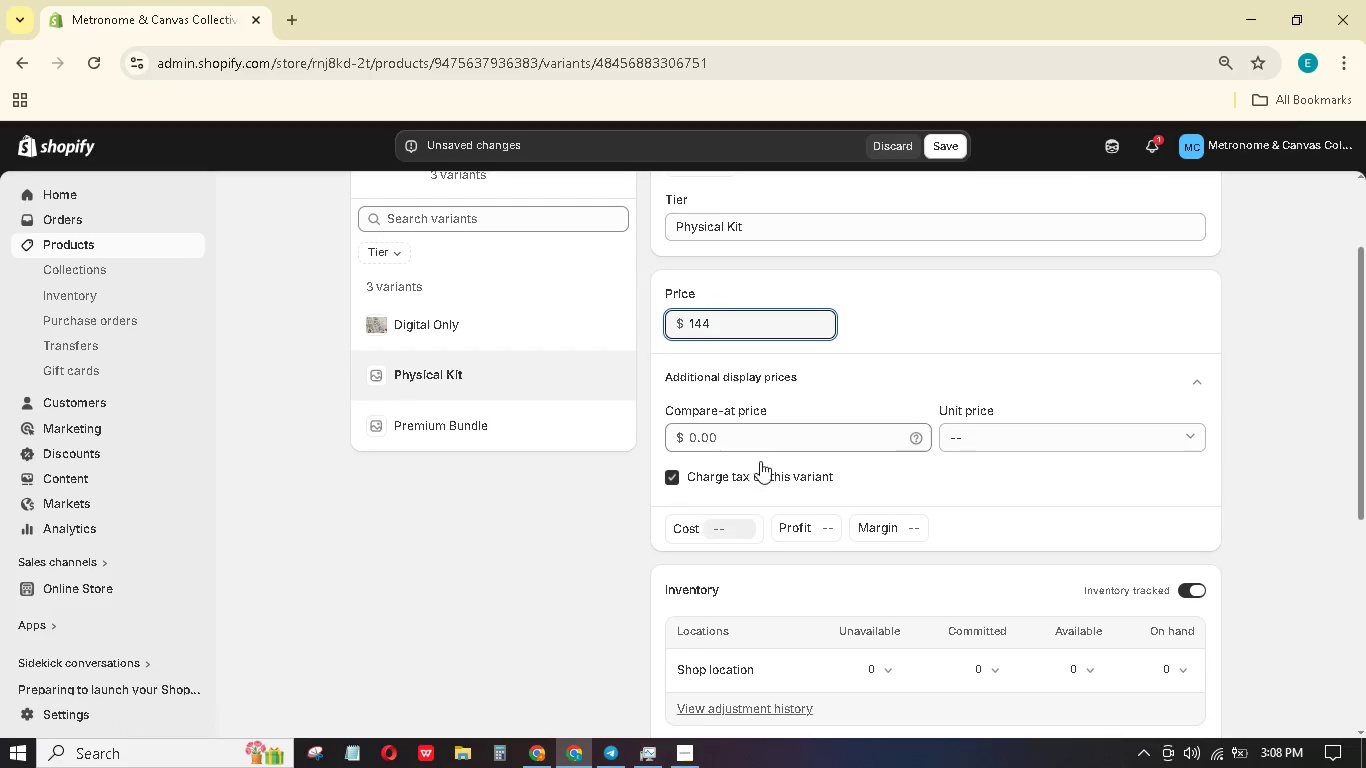 
left_click_drag(start_coordinate=[759, 445], to_coordinate=[644, 407])
 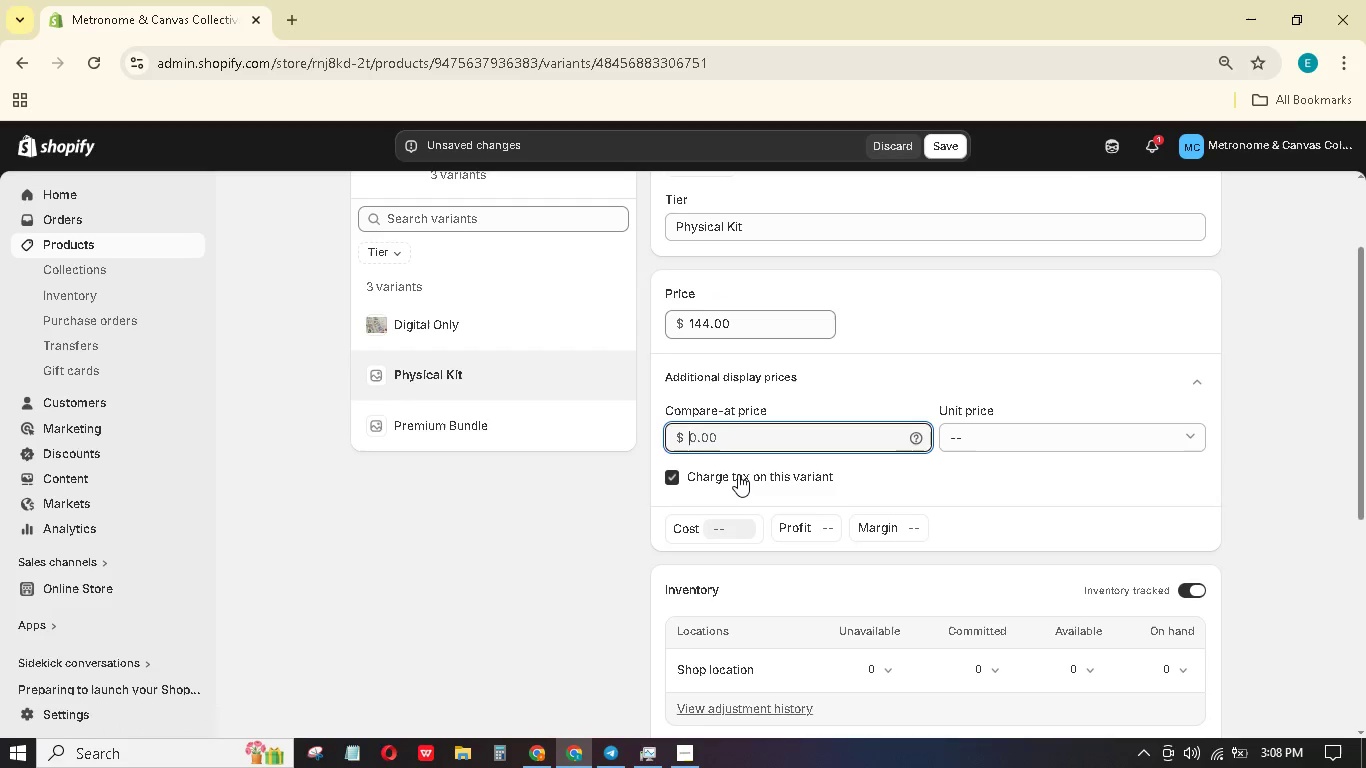 
key(Numpad1)
 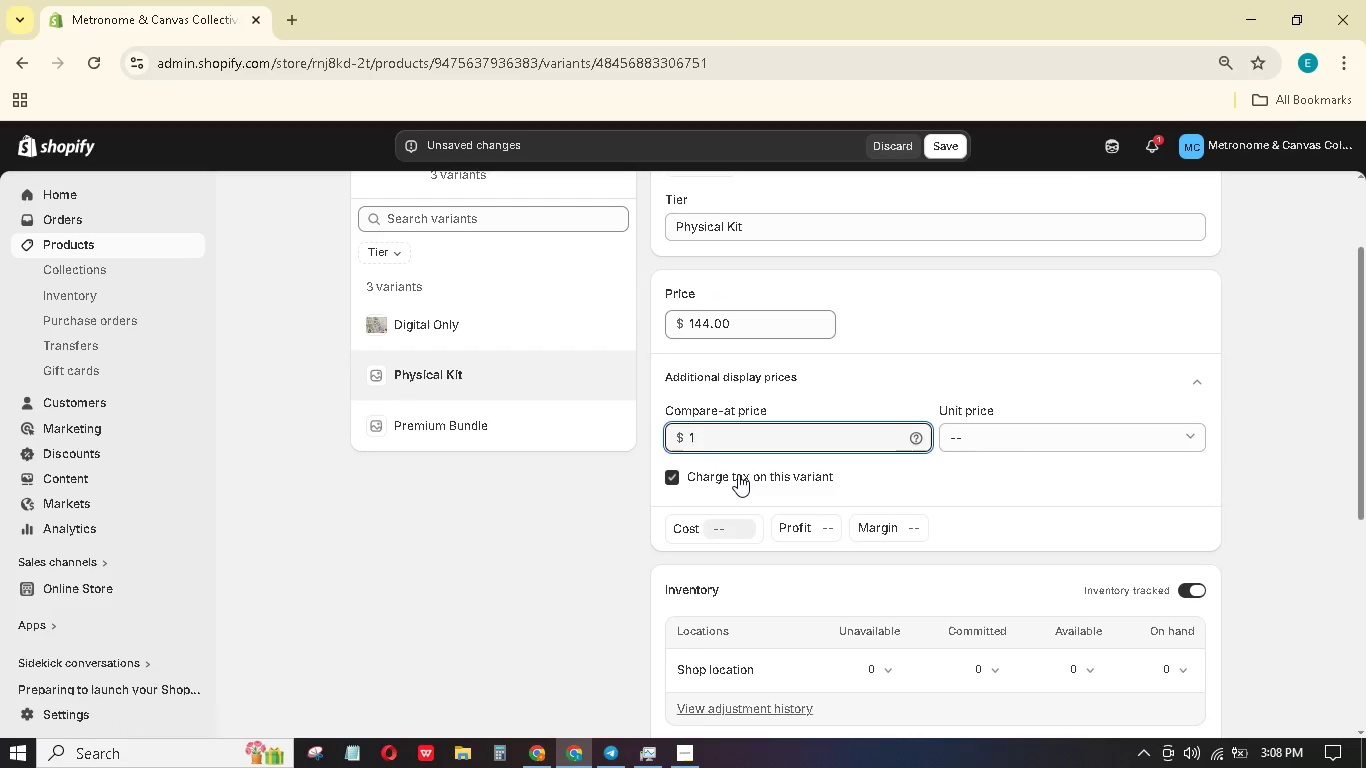 
key(Numpad9)
 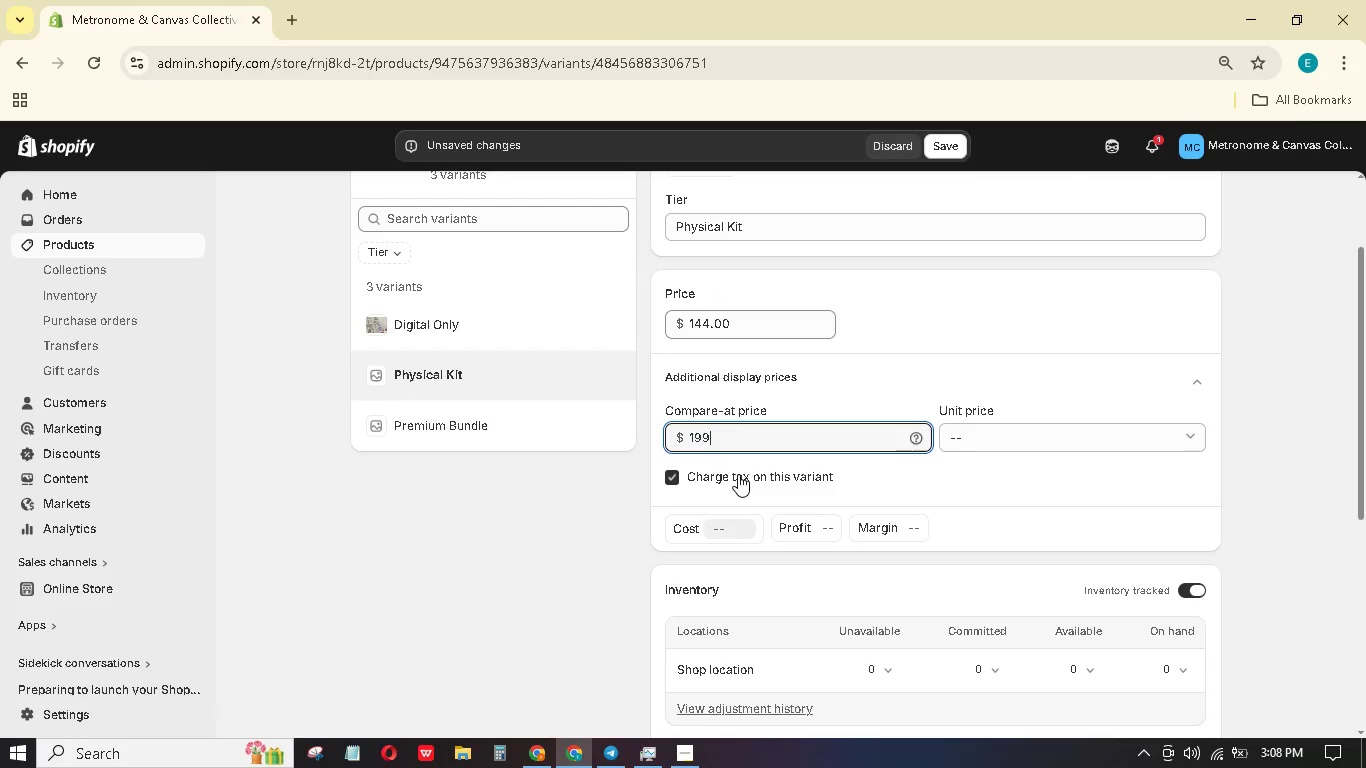 
key(Numpad9)
 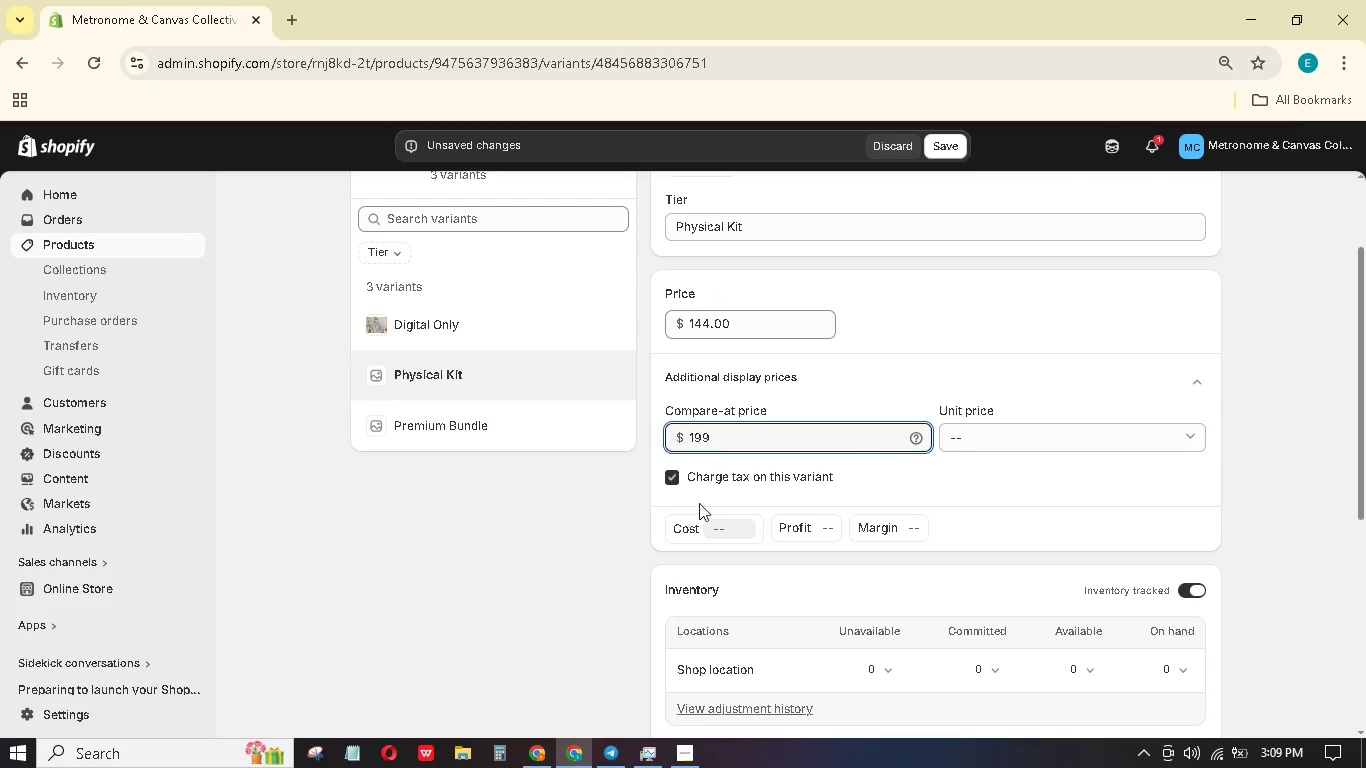 
scroll: coordinate [788, 547], scroll_direction: down, amount: 3.0
 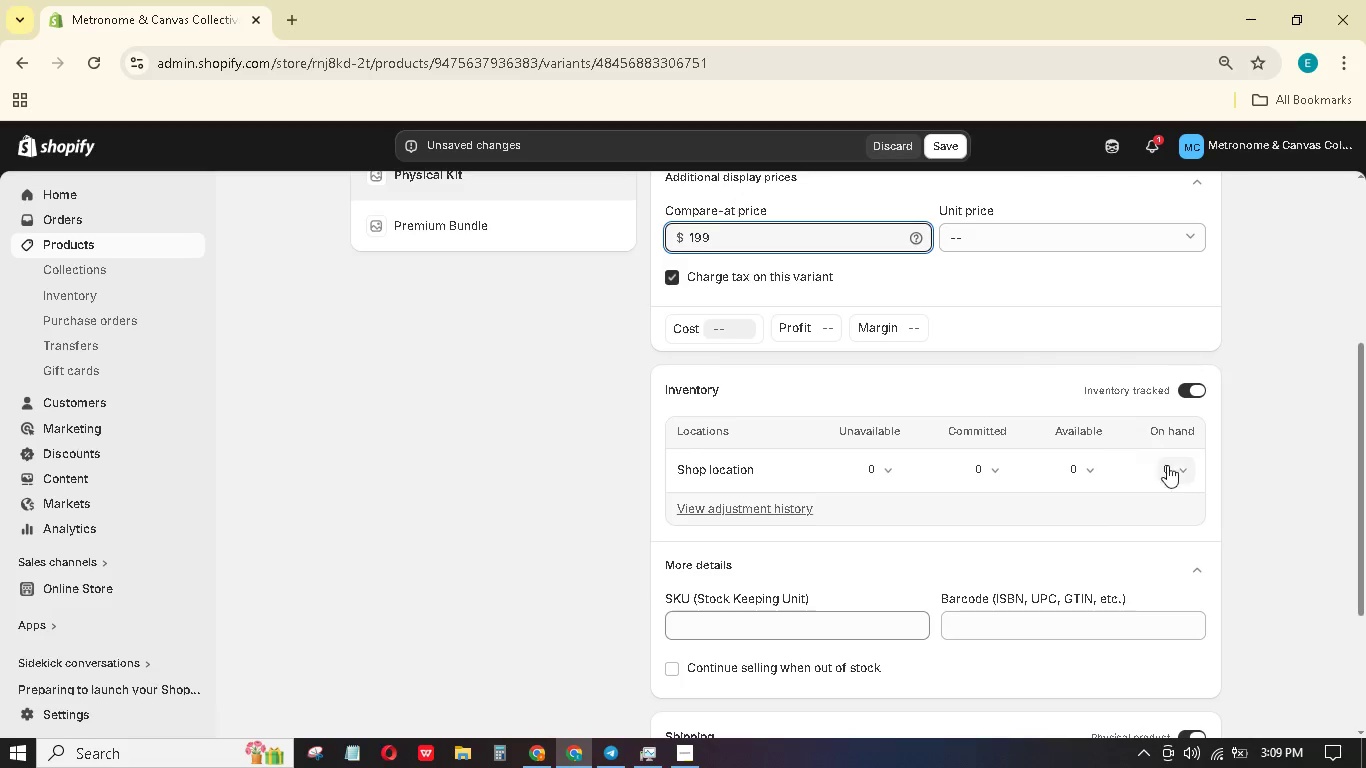 
left_click([1175, 461])
 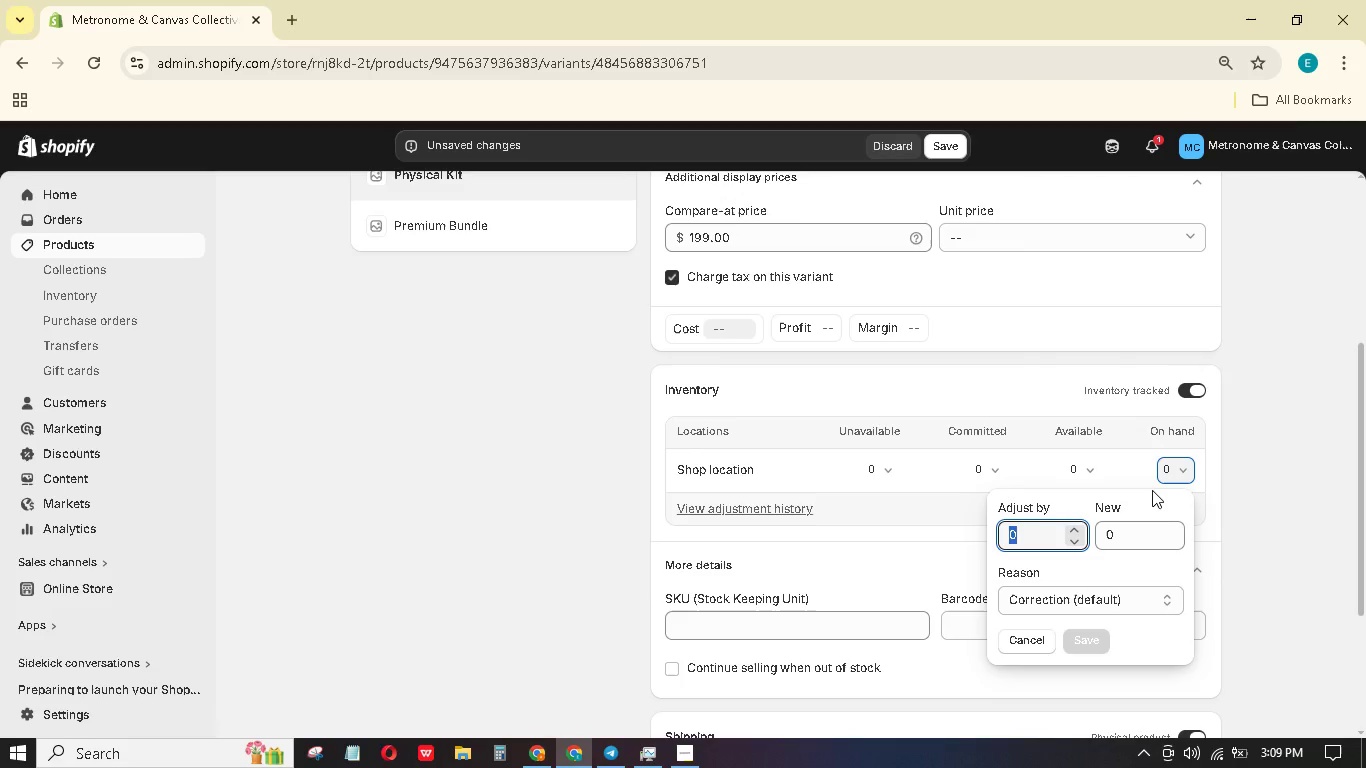 
key(Numpad1)
 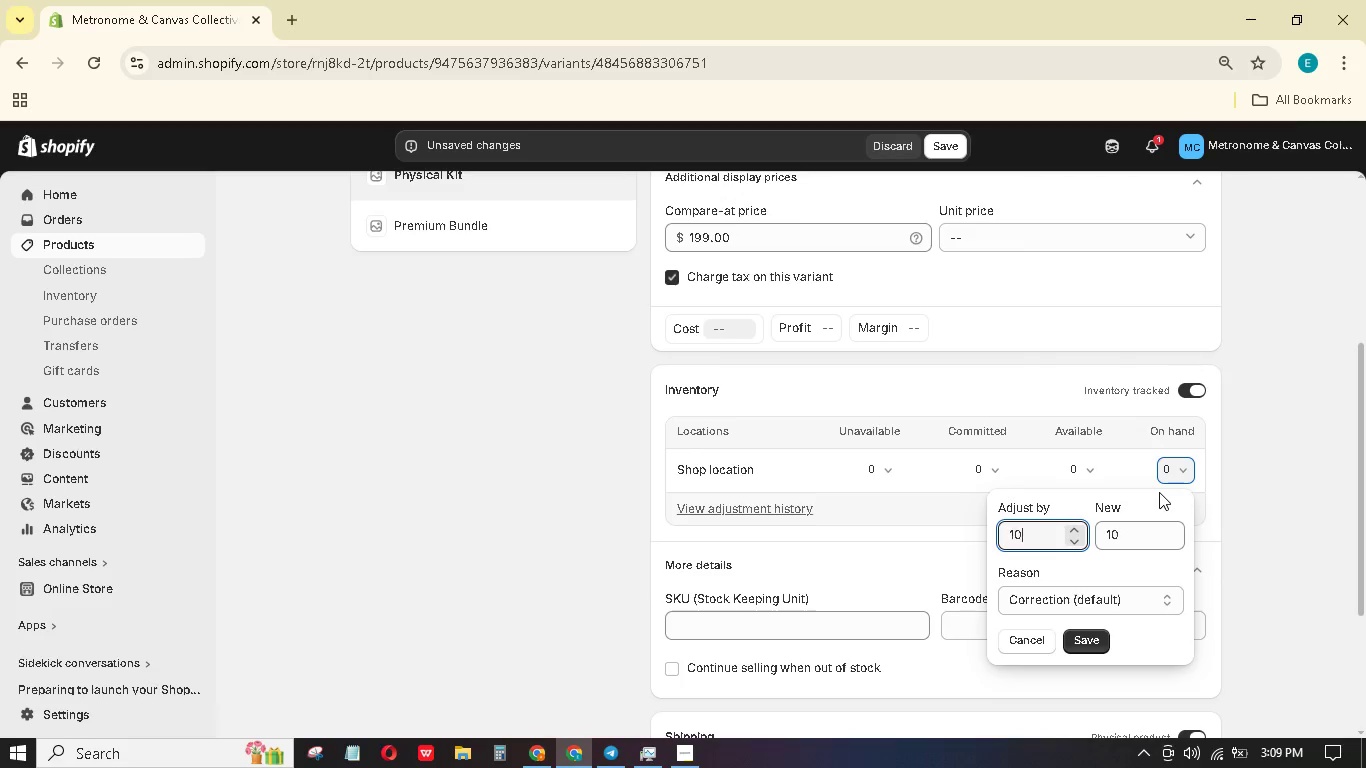 
key(Numpad0)
 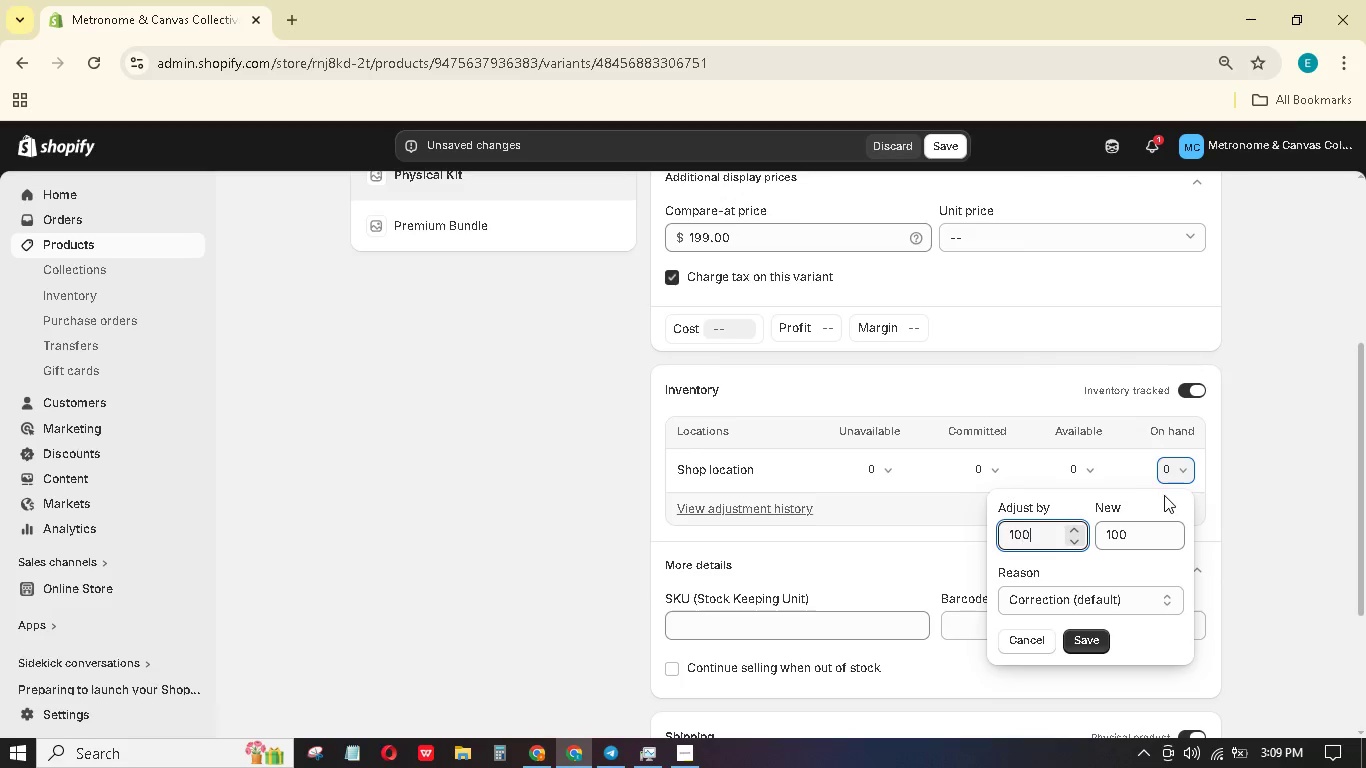 
key(Numpad0)
 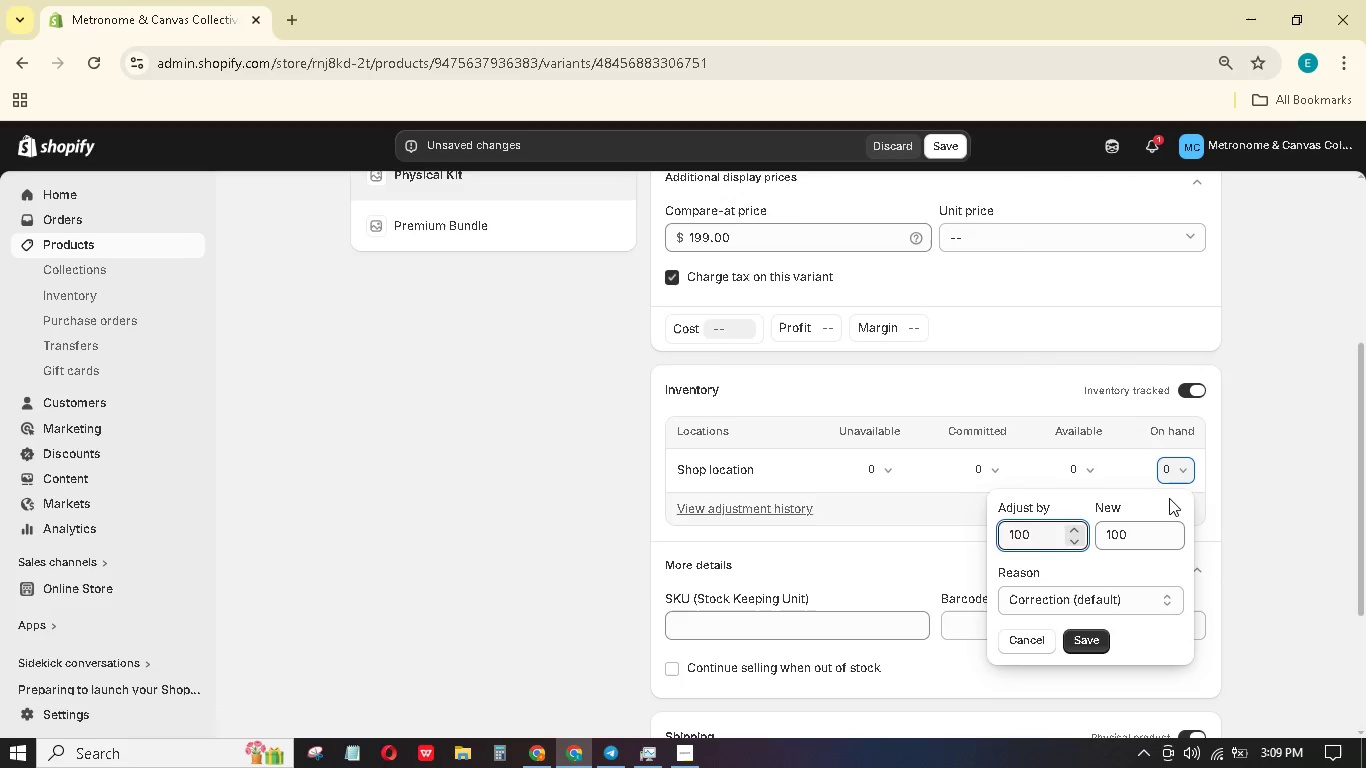 
key(Enter)
 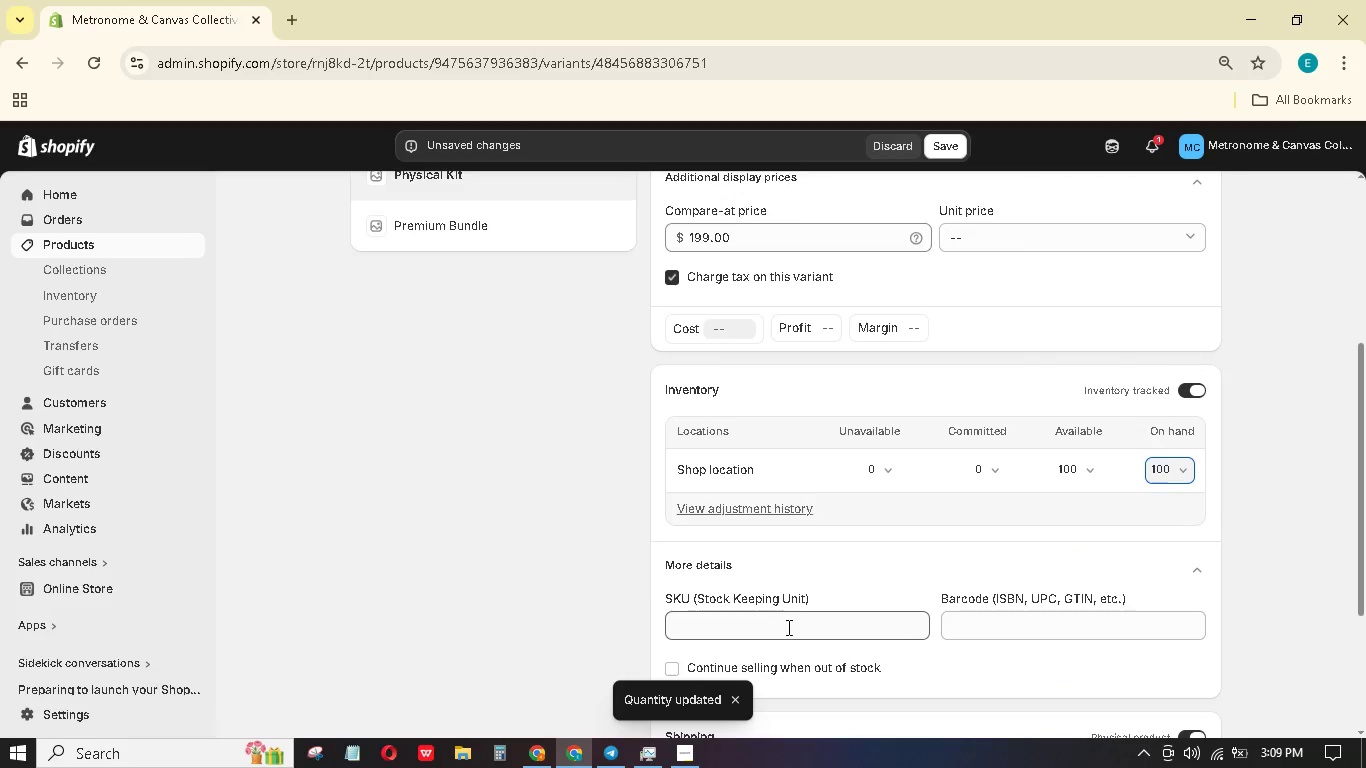 
type(MCC-)
 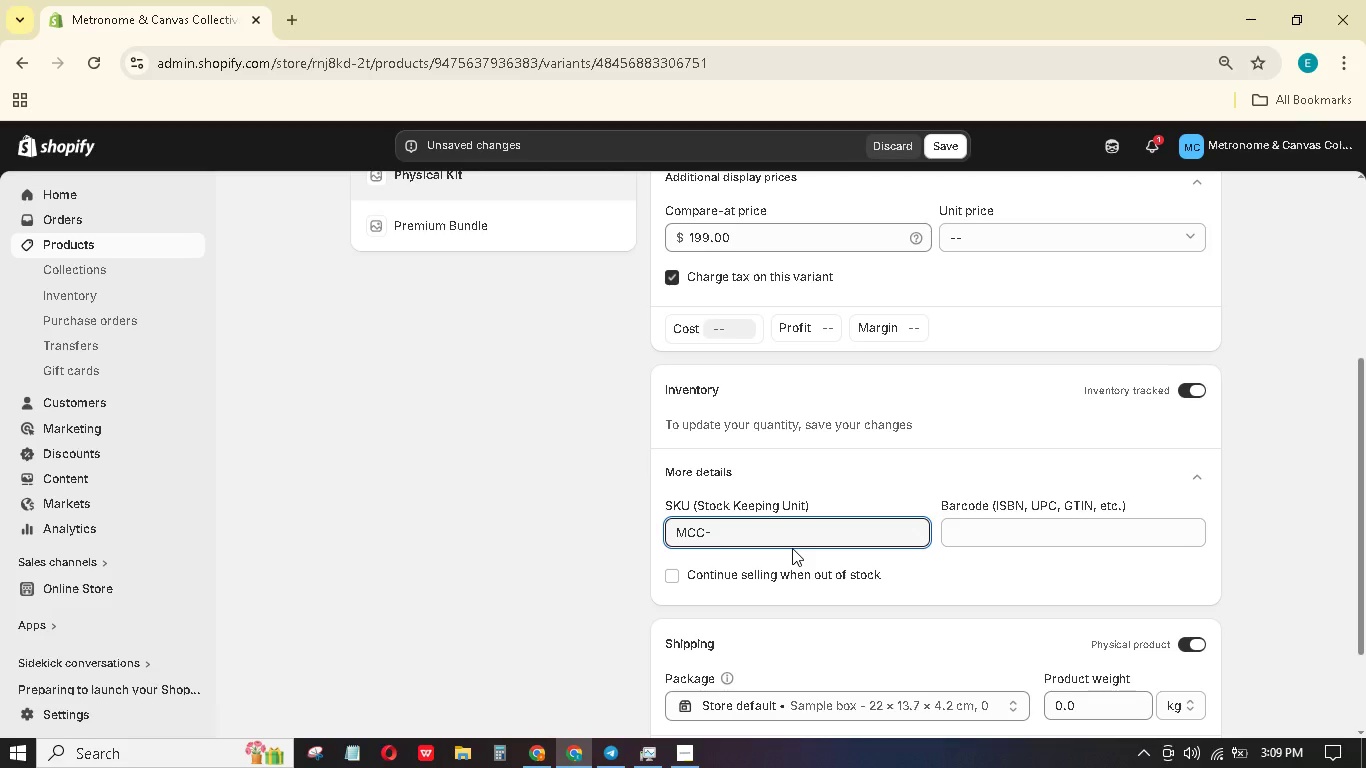 
wait(16.33)
 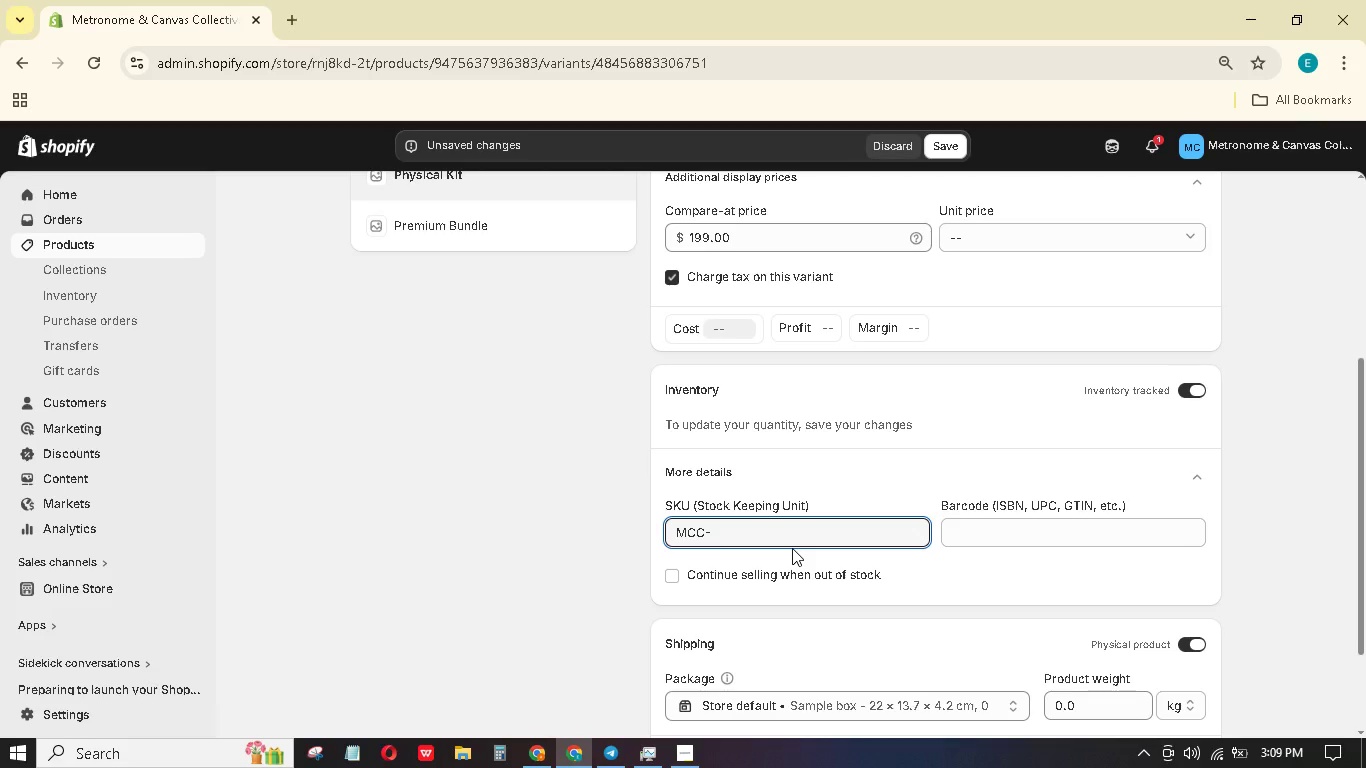 
left_click([789, 531])
 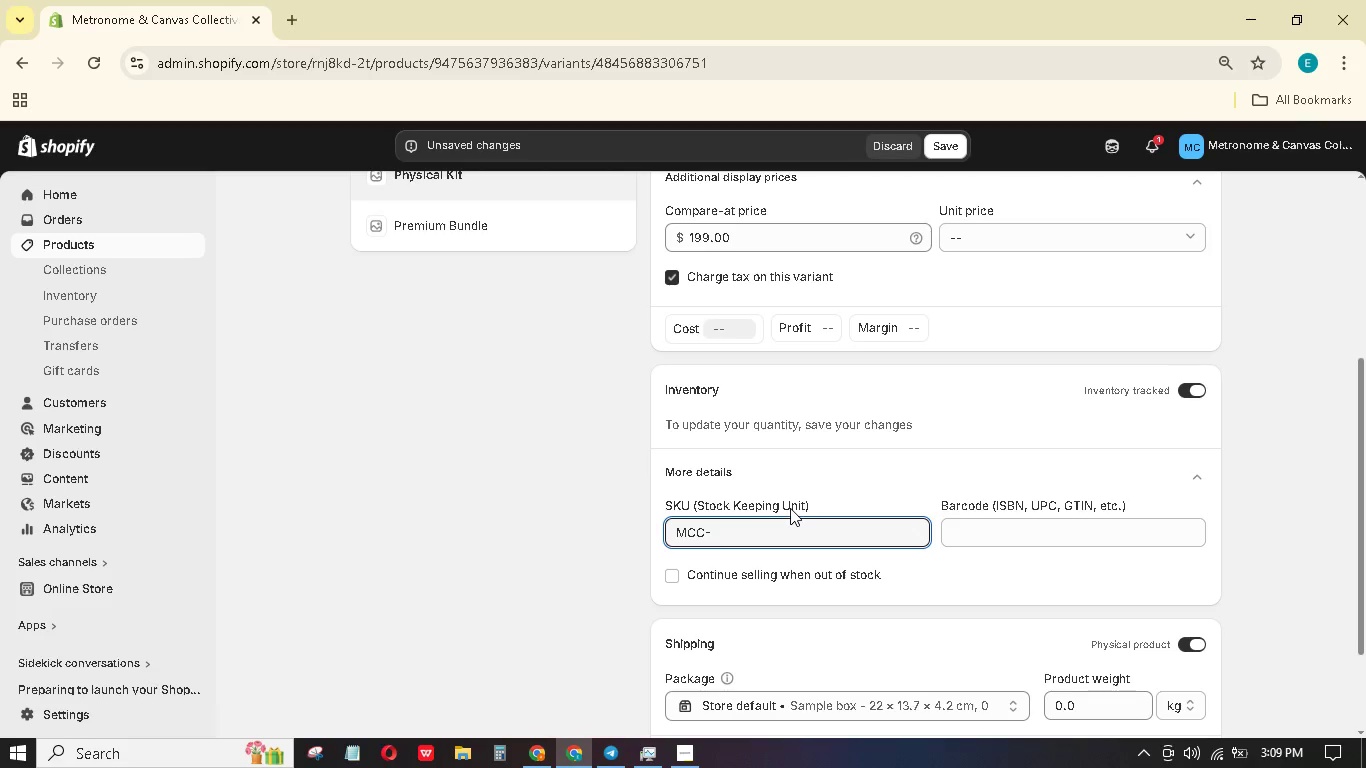 
type(PBA-PHY_)!)
 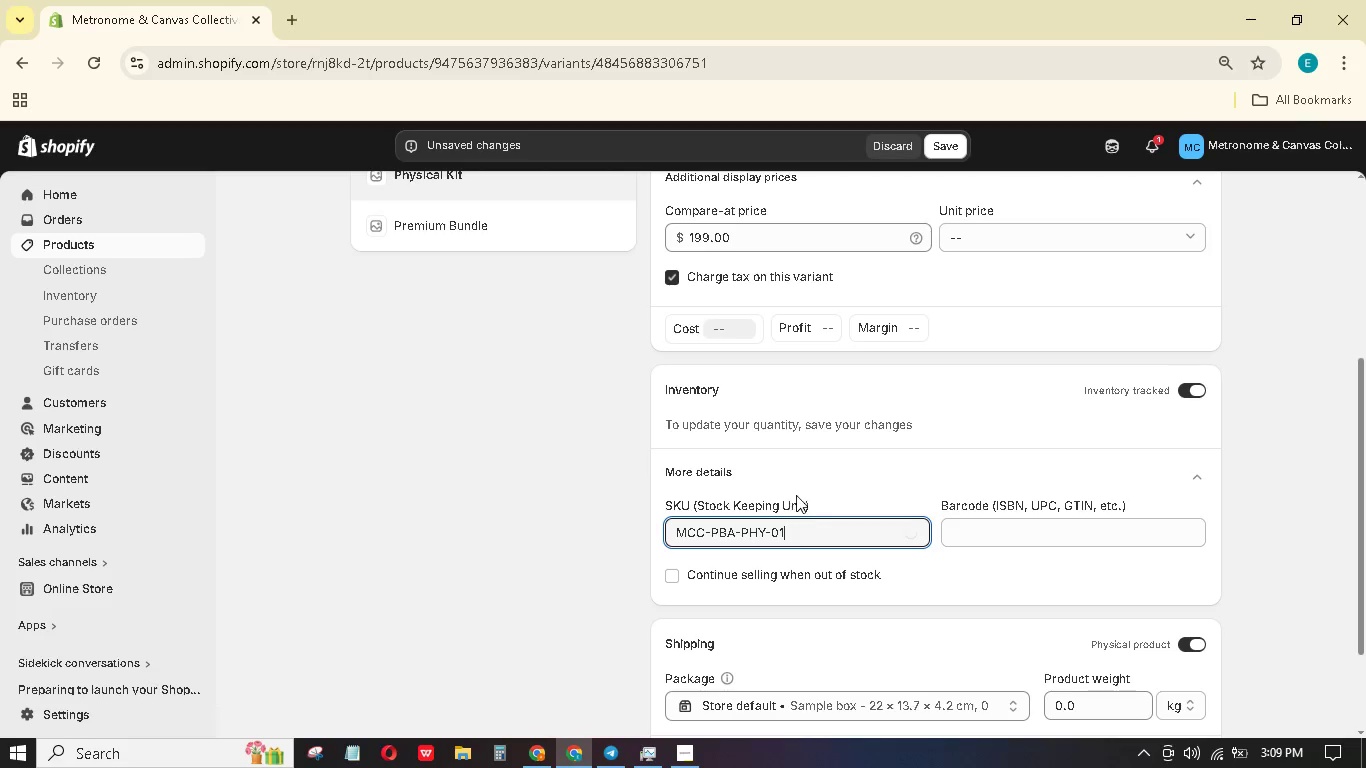 
scroll: coordinate [940, 539], scroll_direction: down, amount: 2.0
 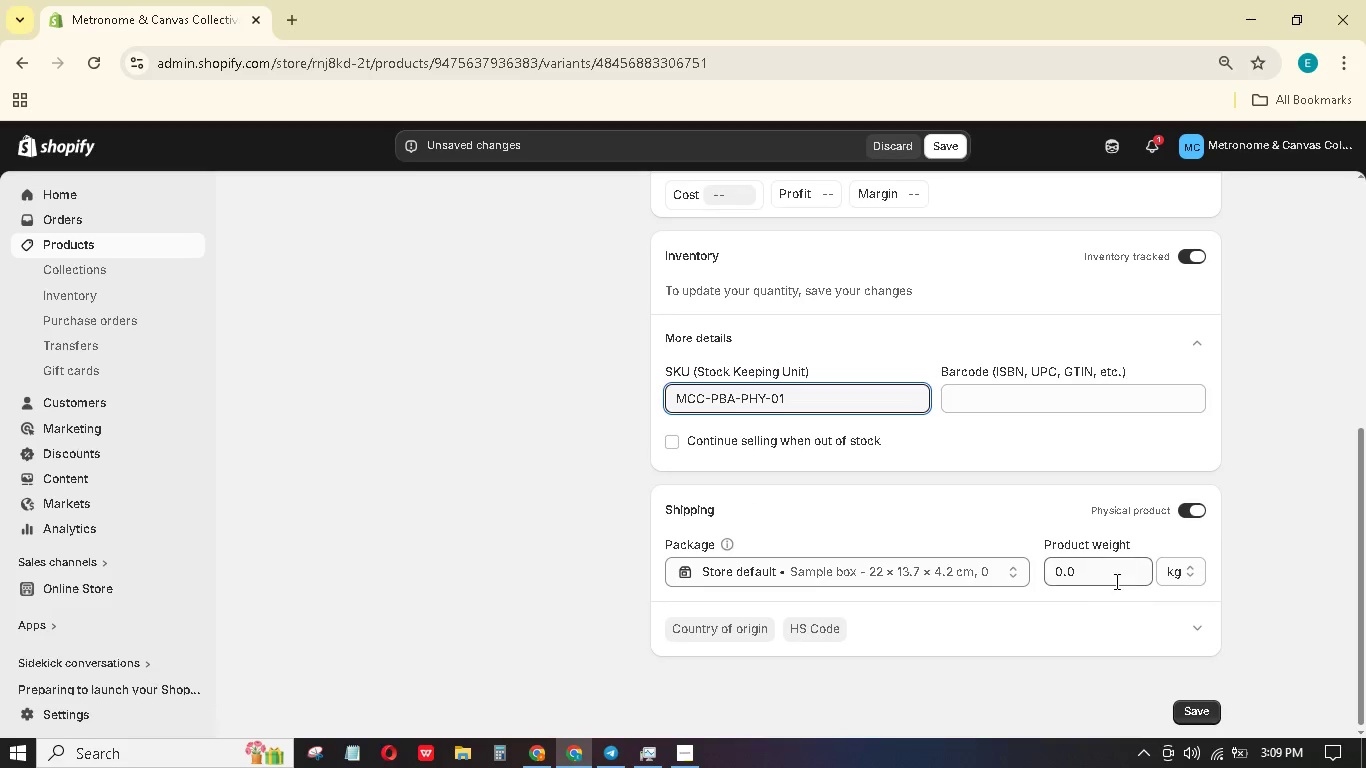 
left_click_drag(start_coordinate=[1113, 580], to_coordinate=[1003, 517])
 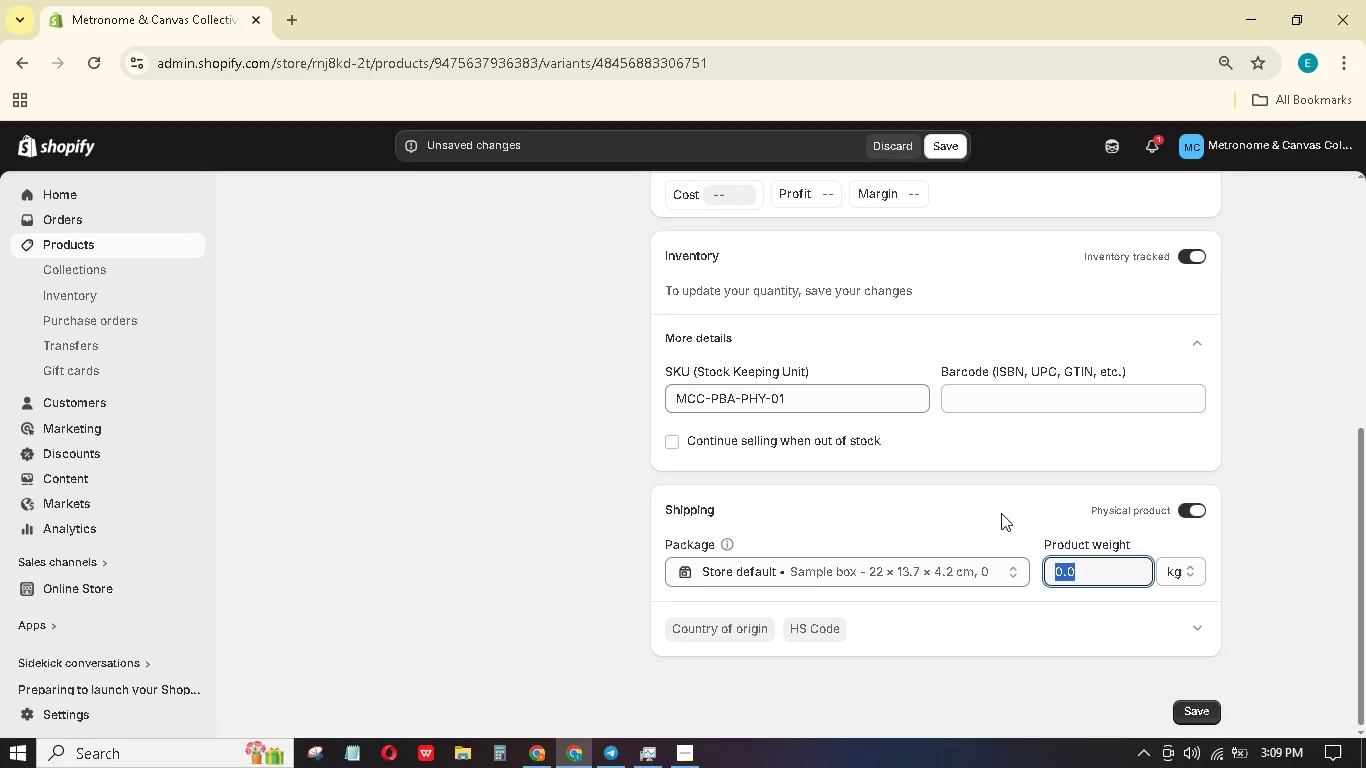 
key(Numpad2)
 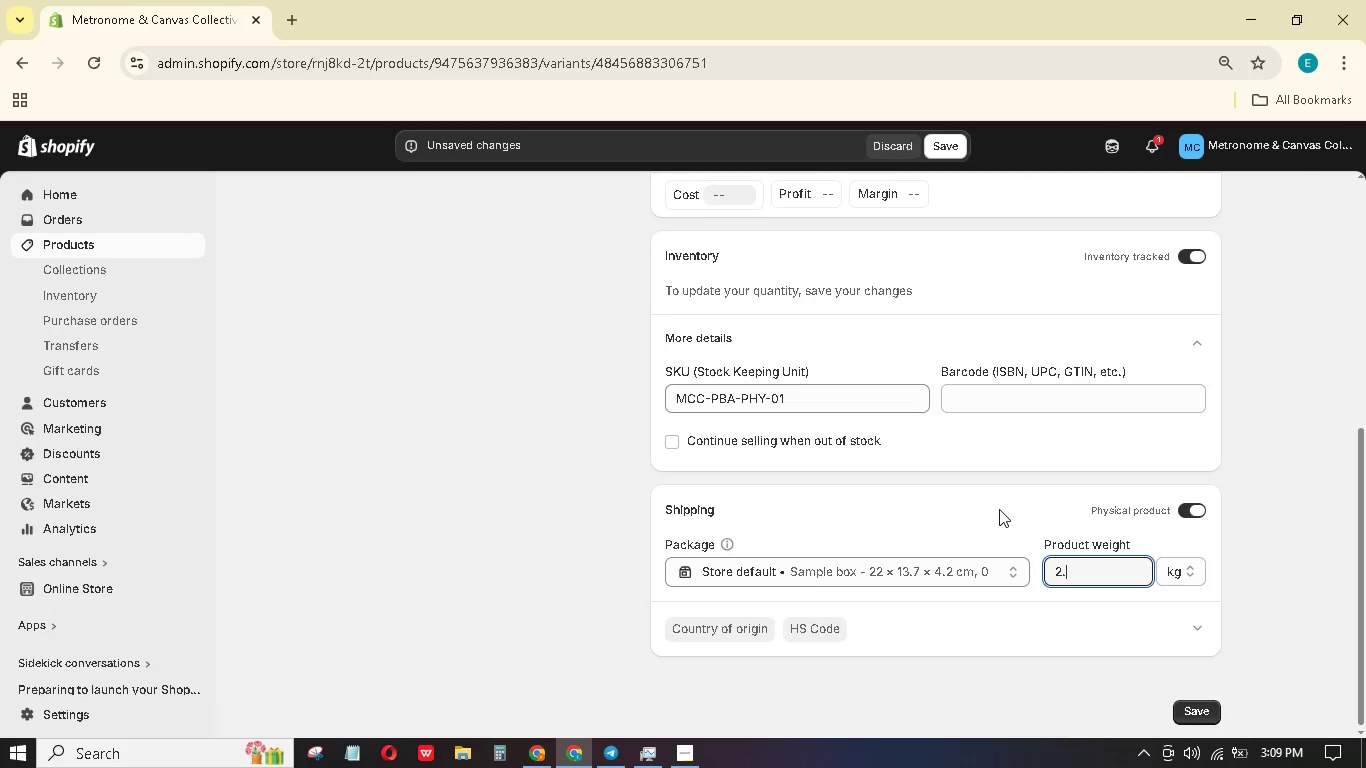 
key(NumpadDecimal)
 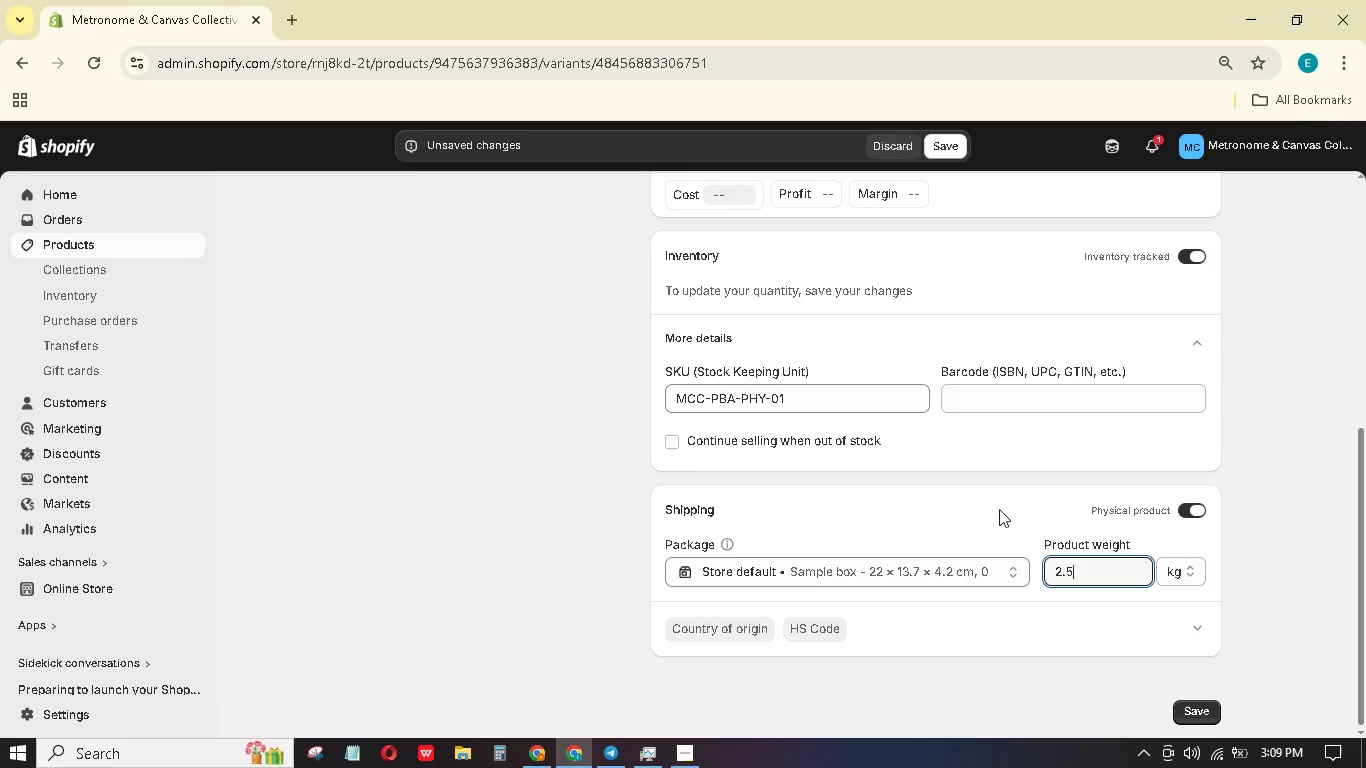 
key(Numpad5)
 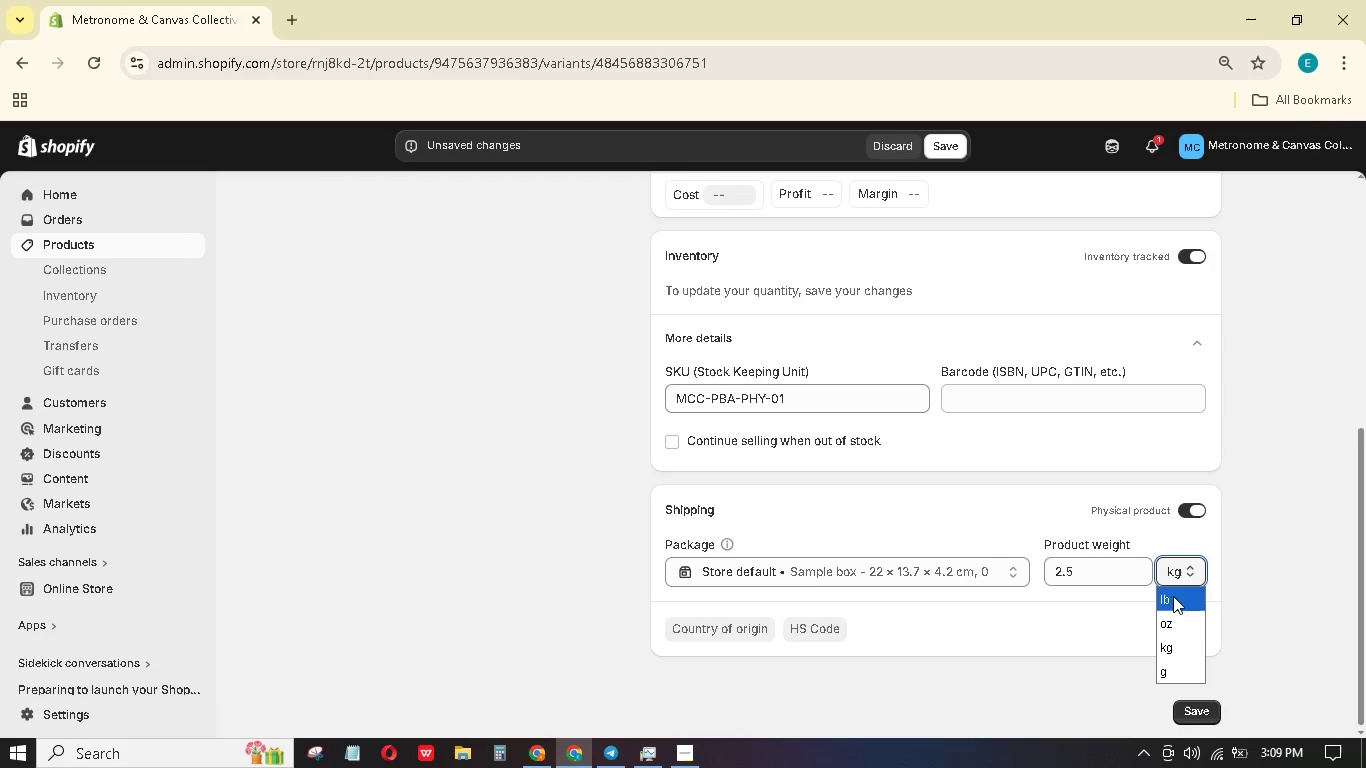 
left_click([1167, 599])
 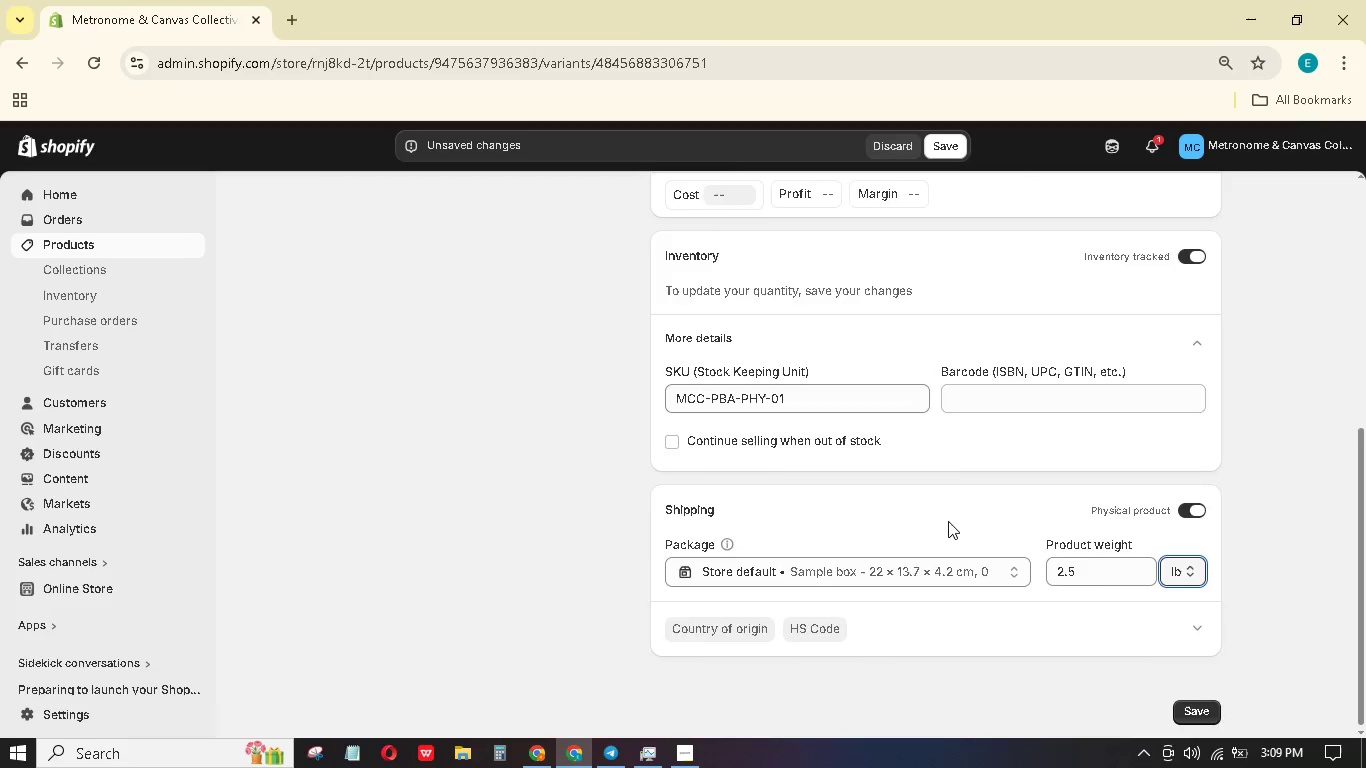 
scroll: coordinate [966, 527], scroll_direction: up, amount: 3.0
 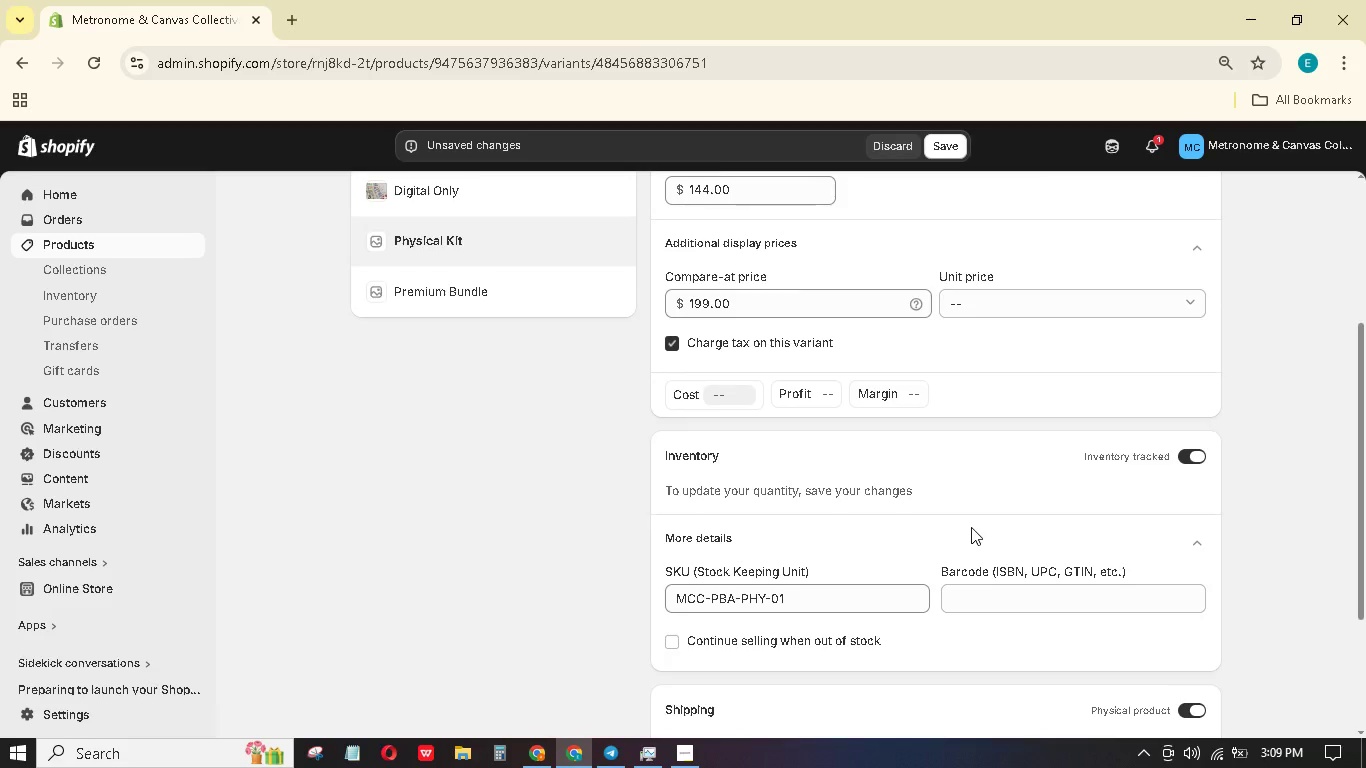 
scroll: coordinate [971, 527], scroll_direction: down, amount: 3.0
 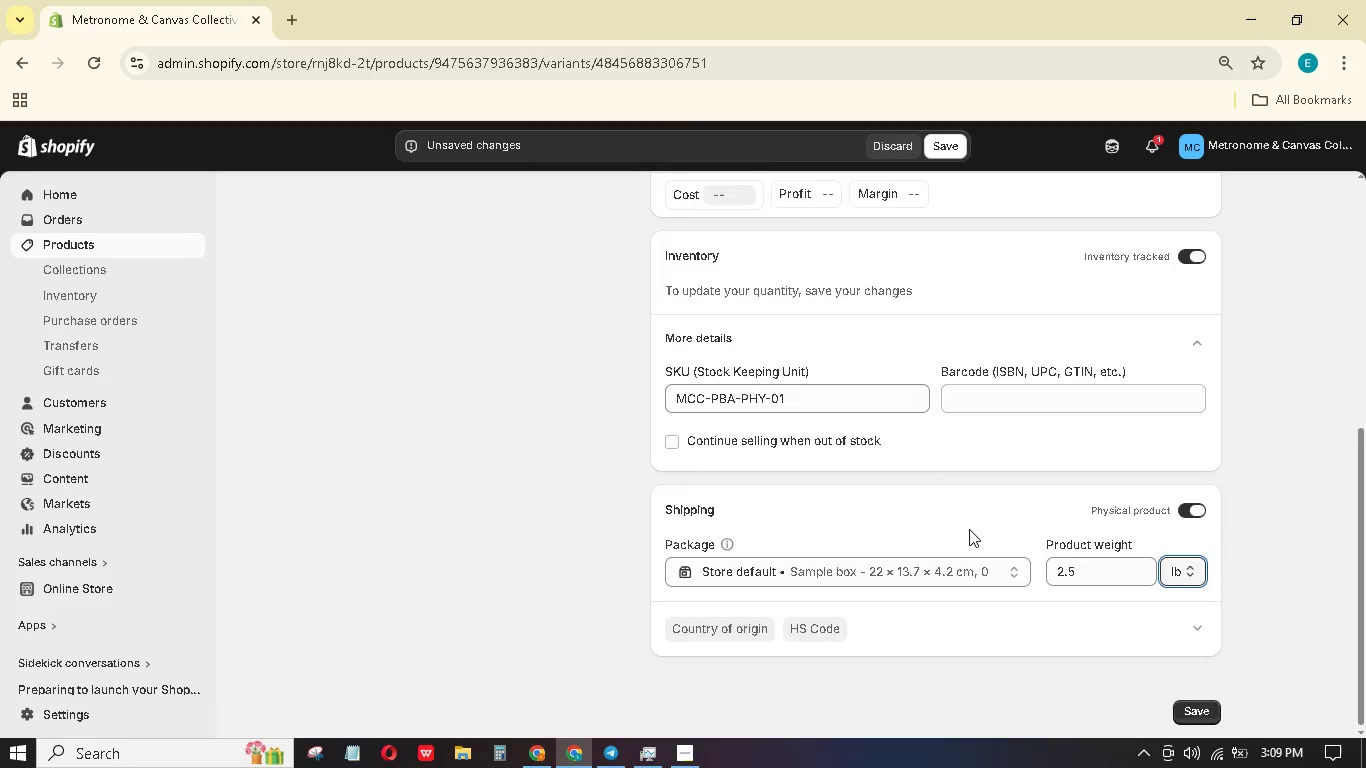 
scroll: coordinate [969, 523], scroll_direction: up, amount: 7.0
 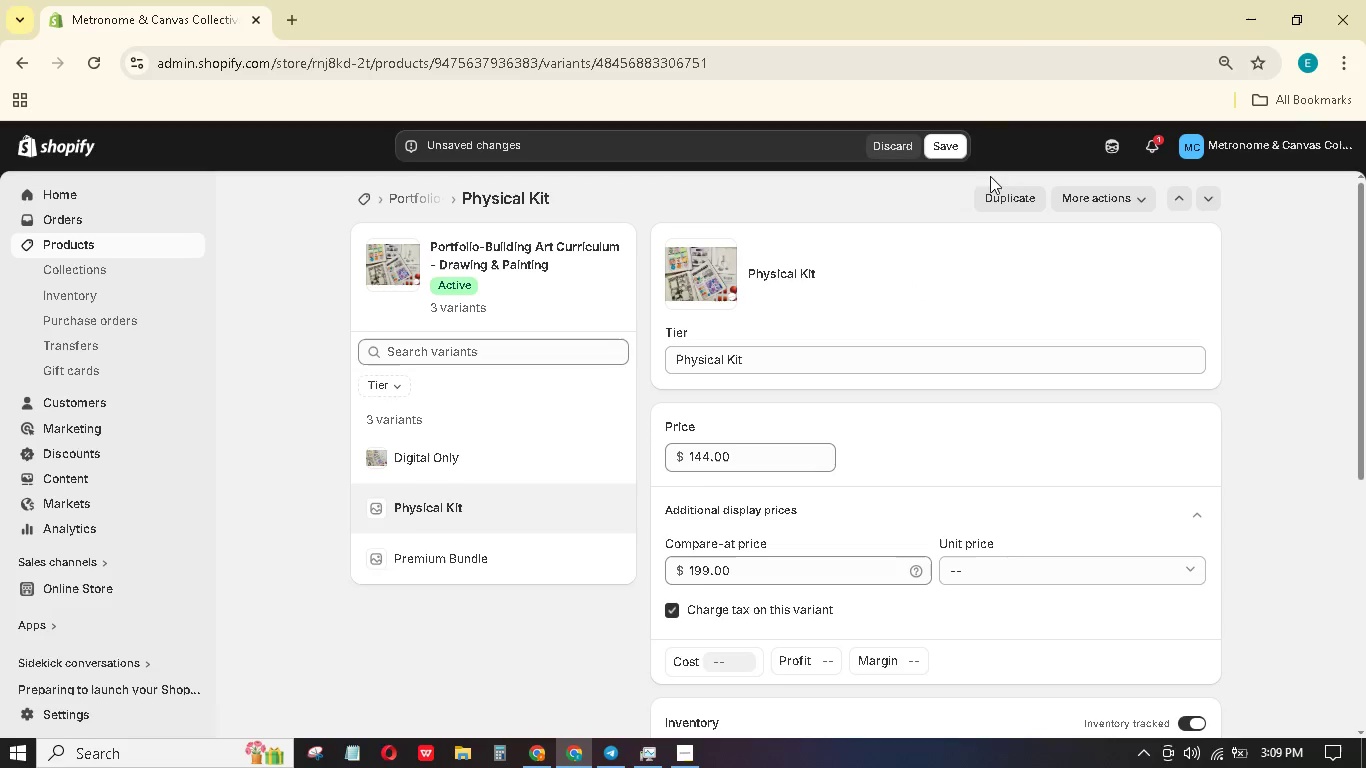 
left_click([958, 152])
 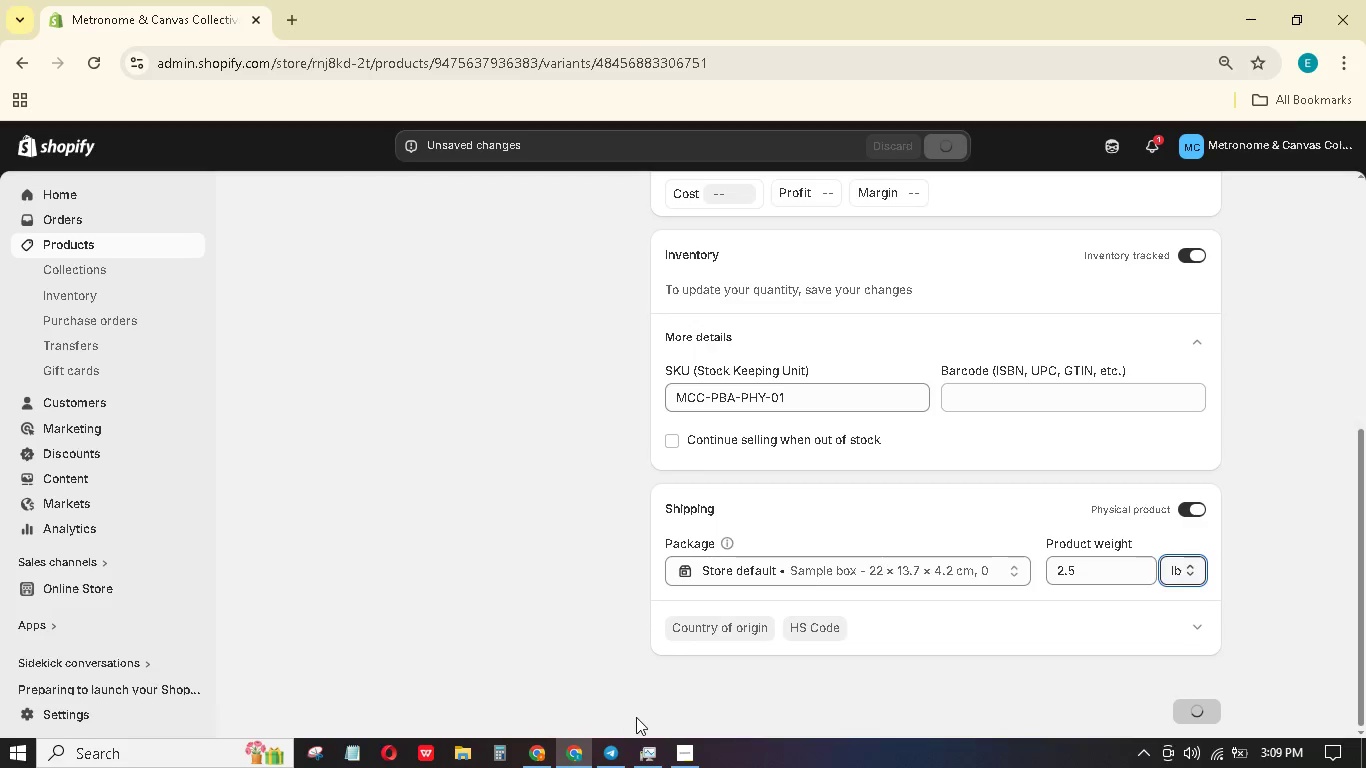 
left_click([675, 752])